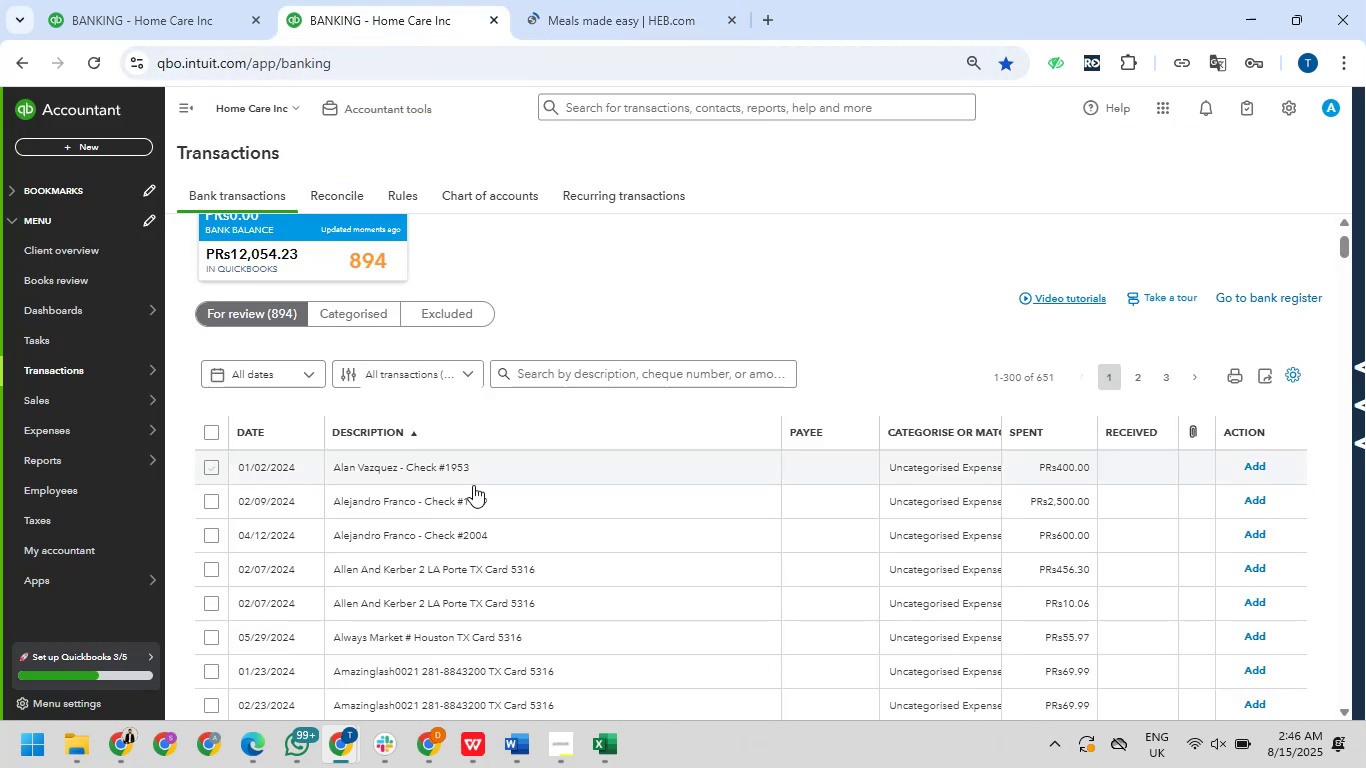 
scroll: coordinate [531, 568], scroll_direction: down, amount: 34.0
 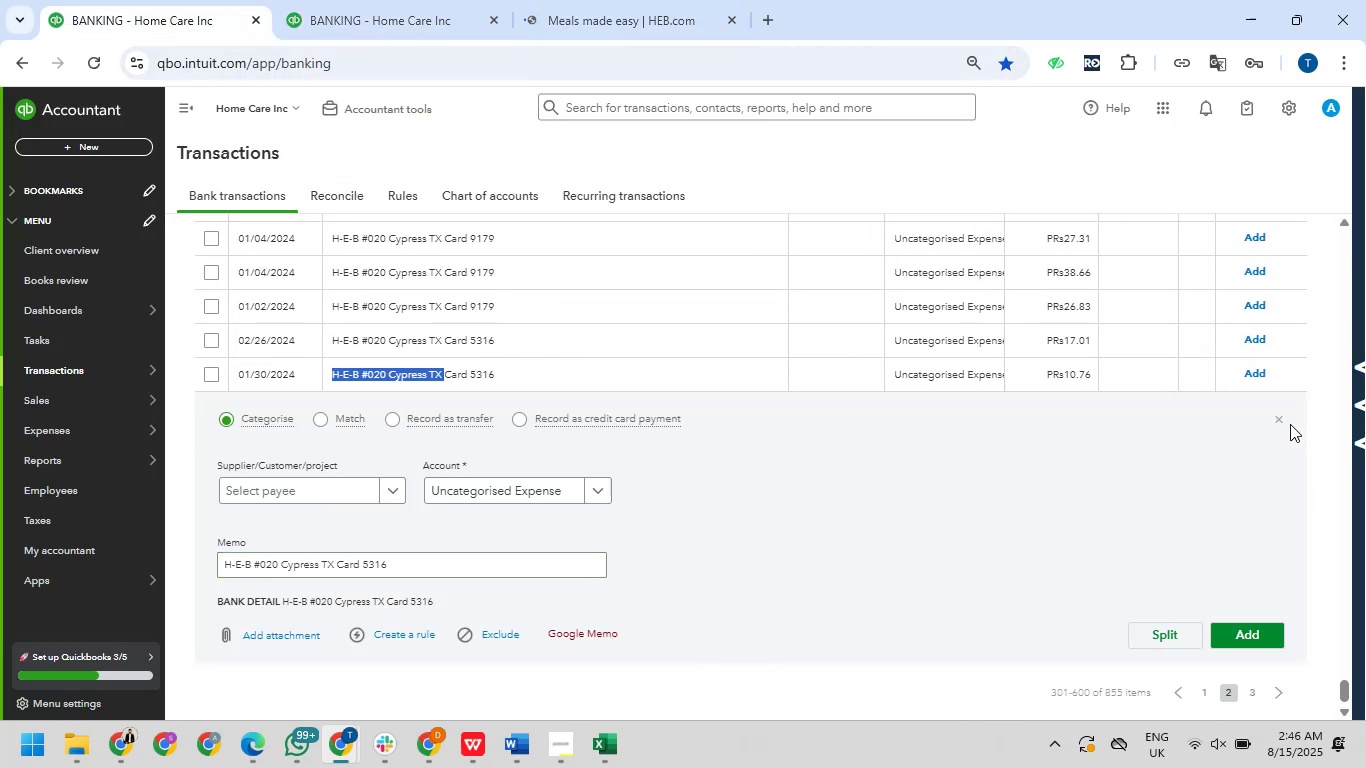 
left_click([1280, 422])
 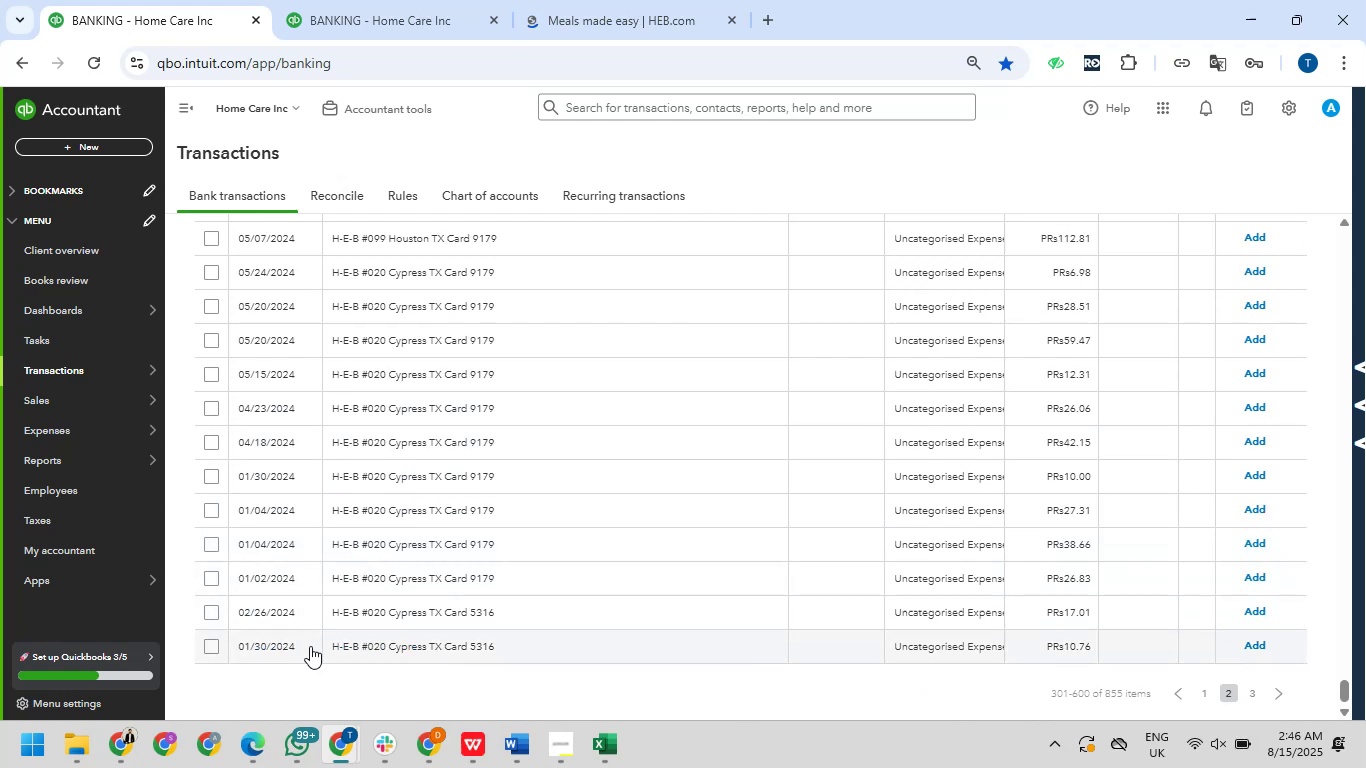 
wait(7.6)
 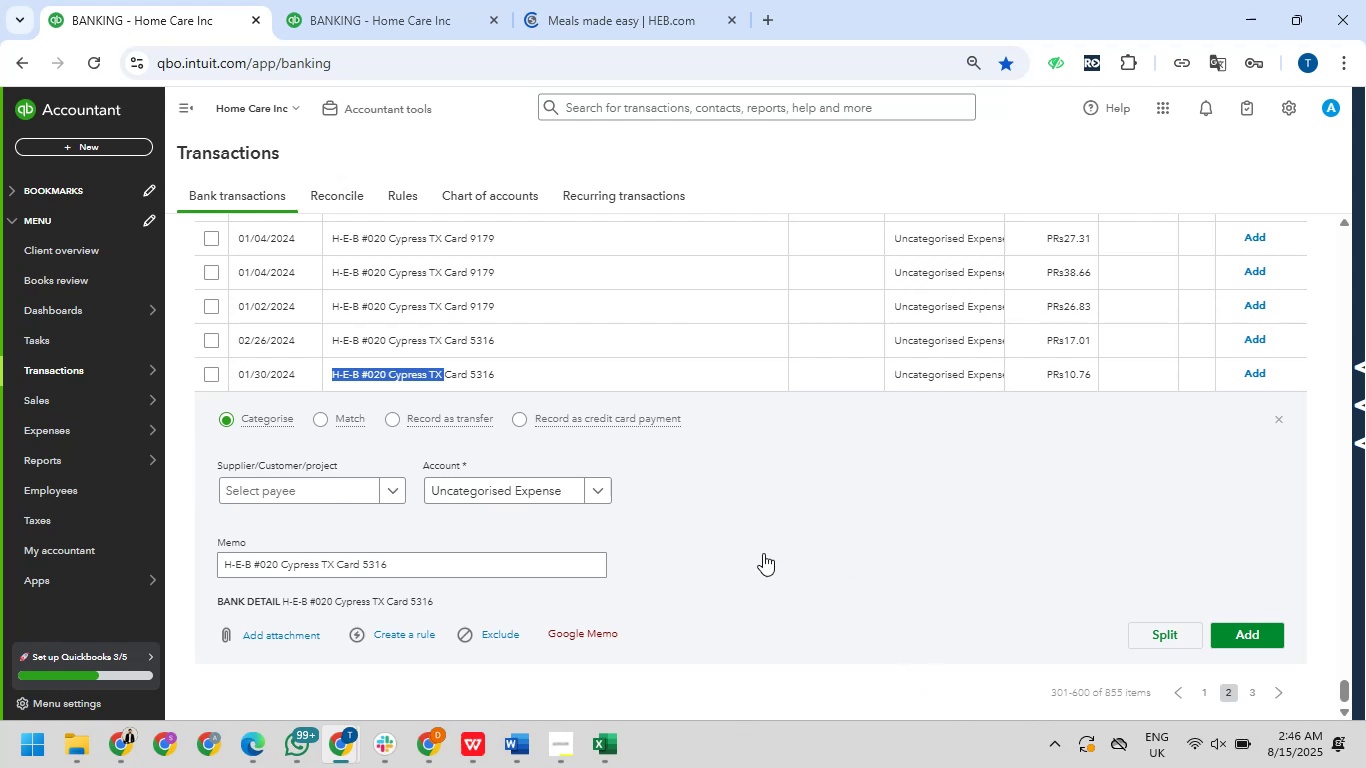 
left_click_drag(start_coordinate=[333, 648], to_coordinate=[386, 660])
 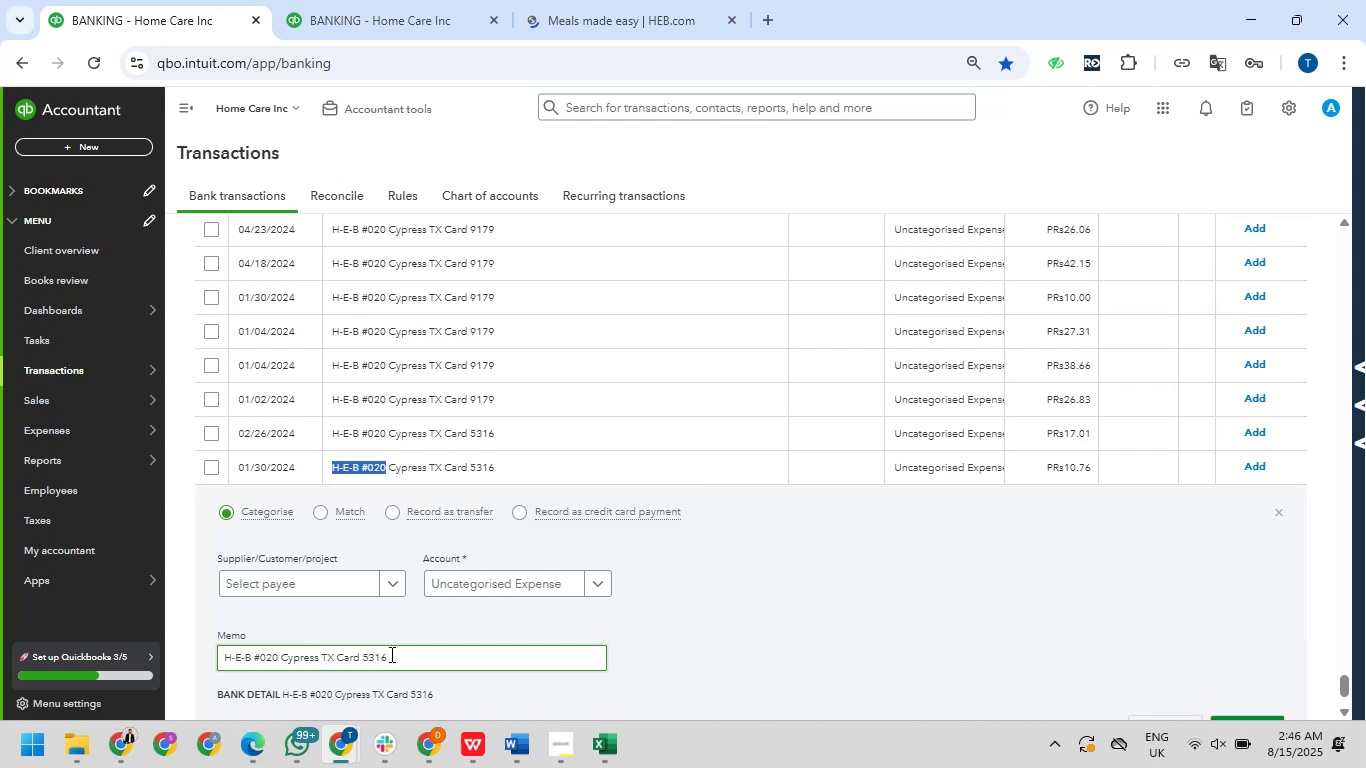 
key(Control+C)
 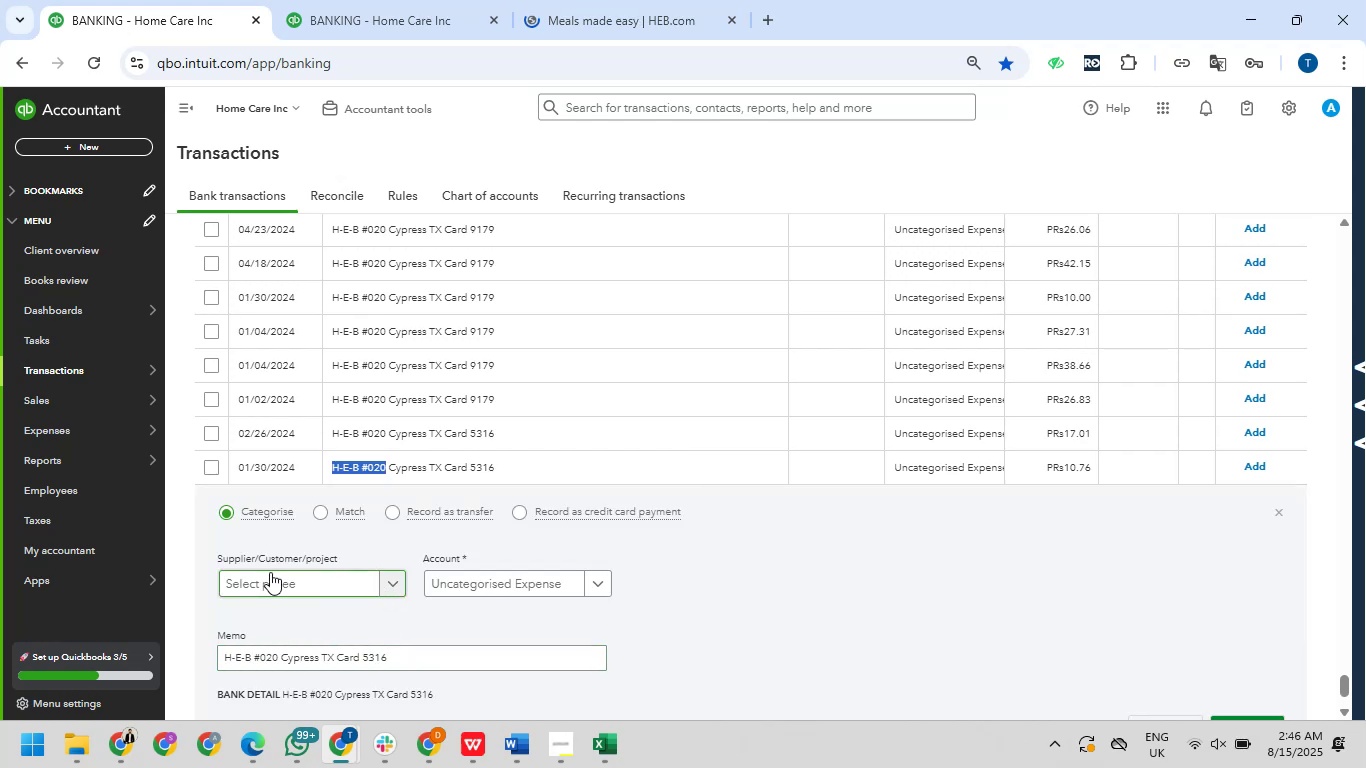 
left_click_drag(start_coordinate=[288, 593], to_coordinate=[291, 587])
 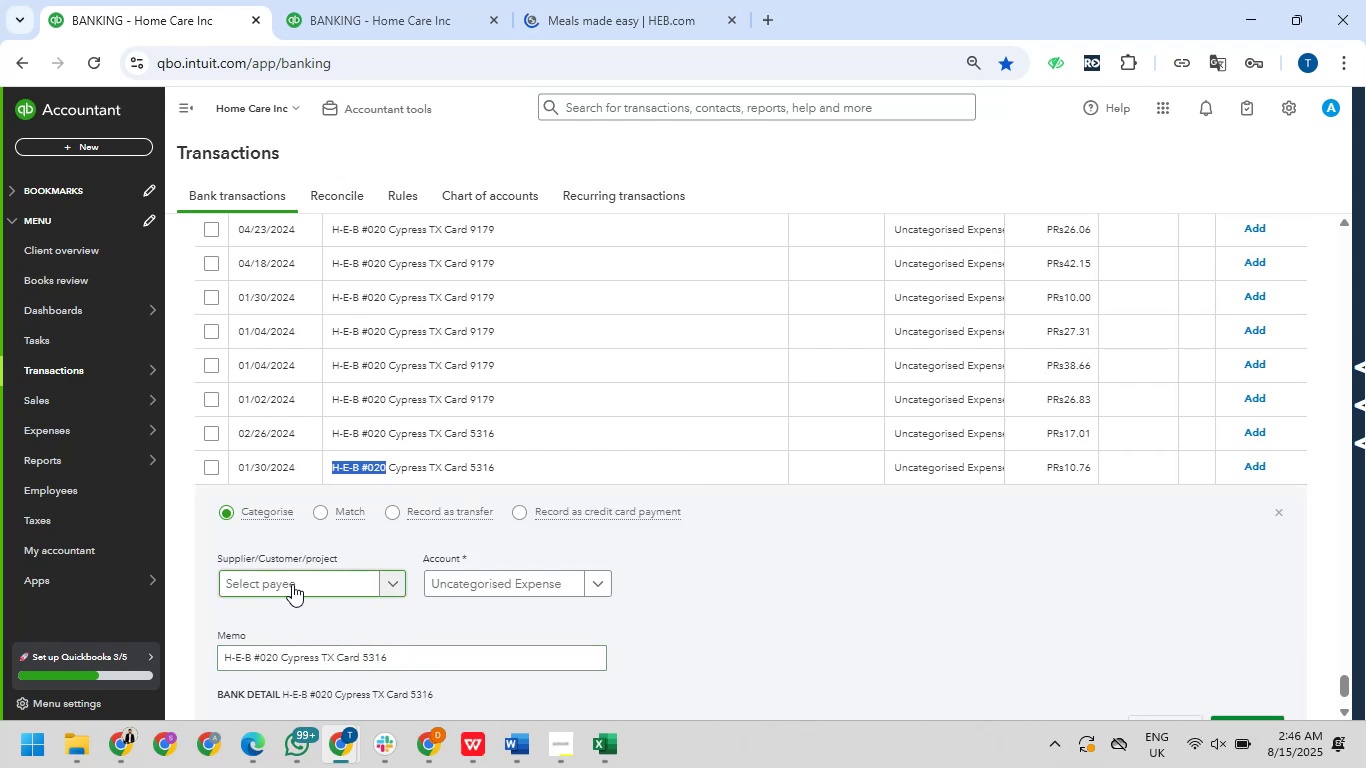 
left_click([292, 584])
 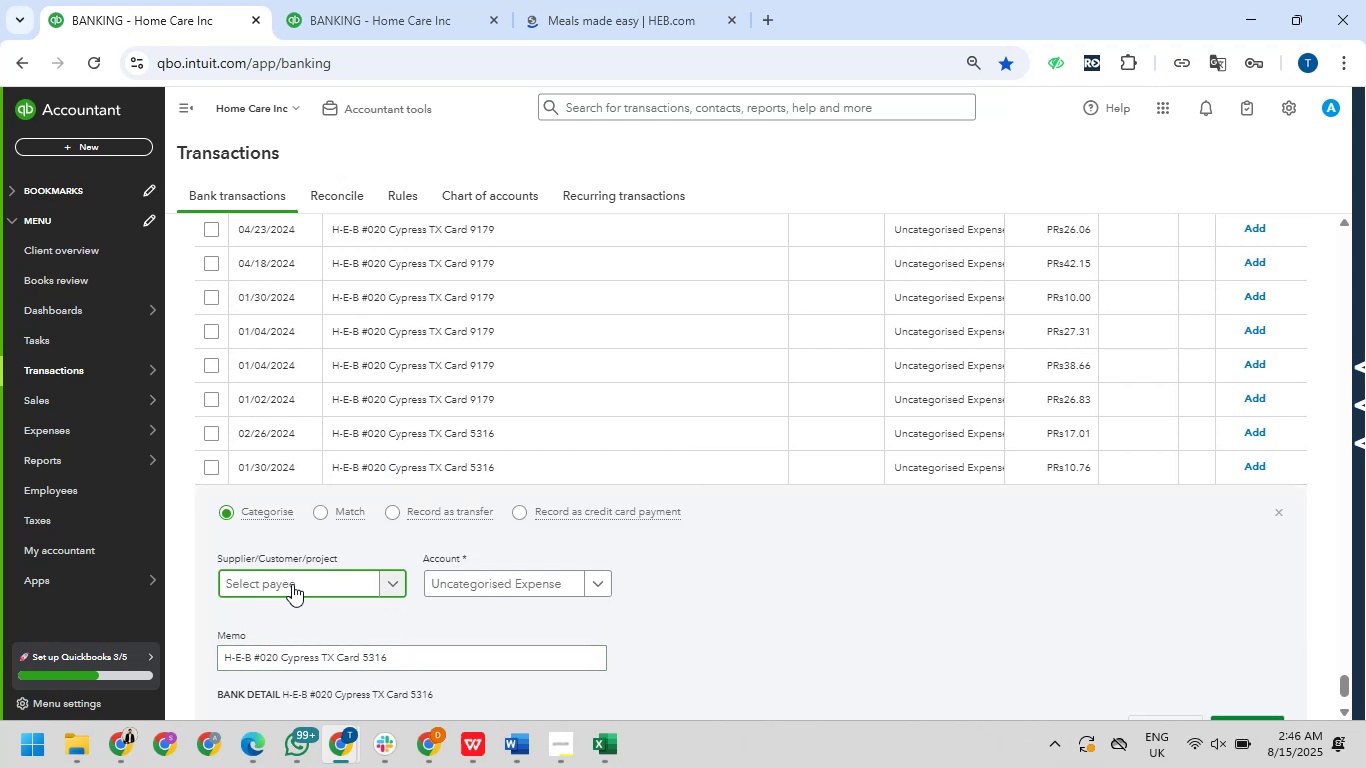 
key(Control+V)
 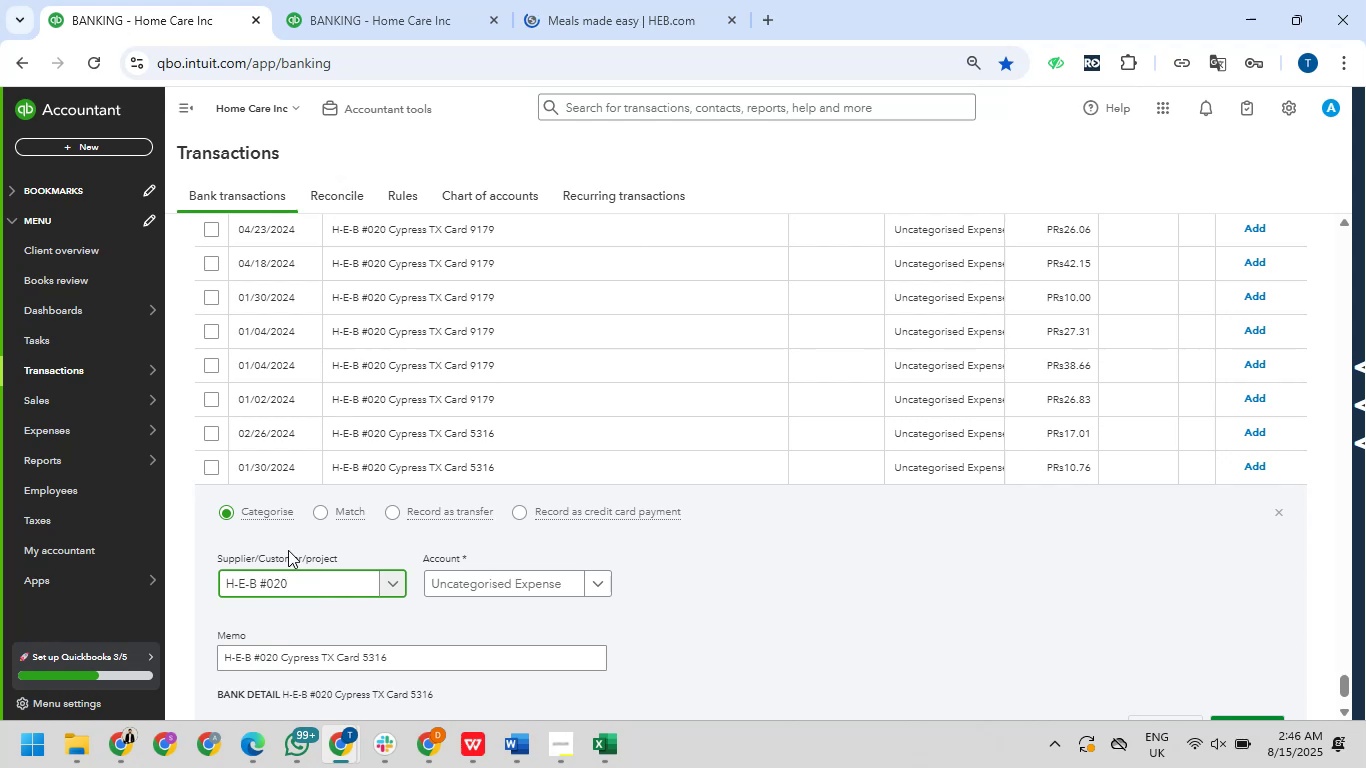 
mouse_move([322, 633])
 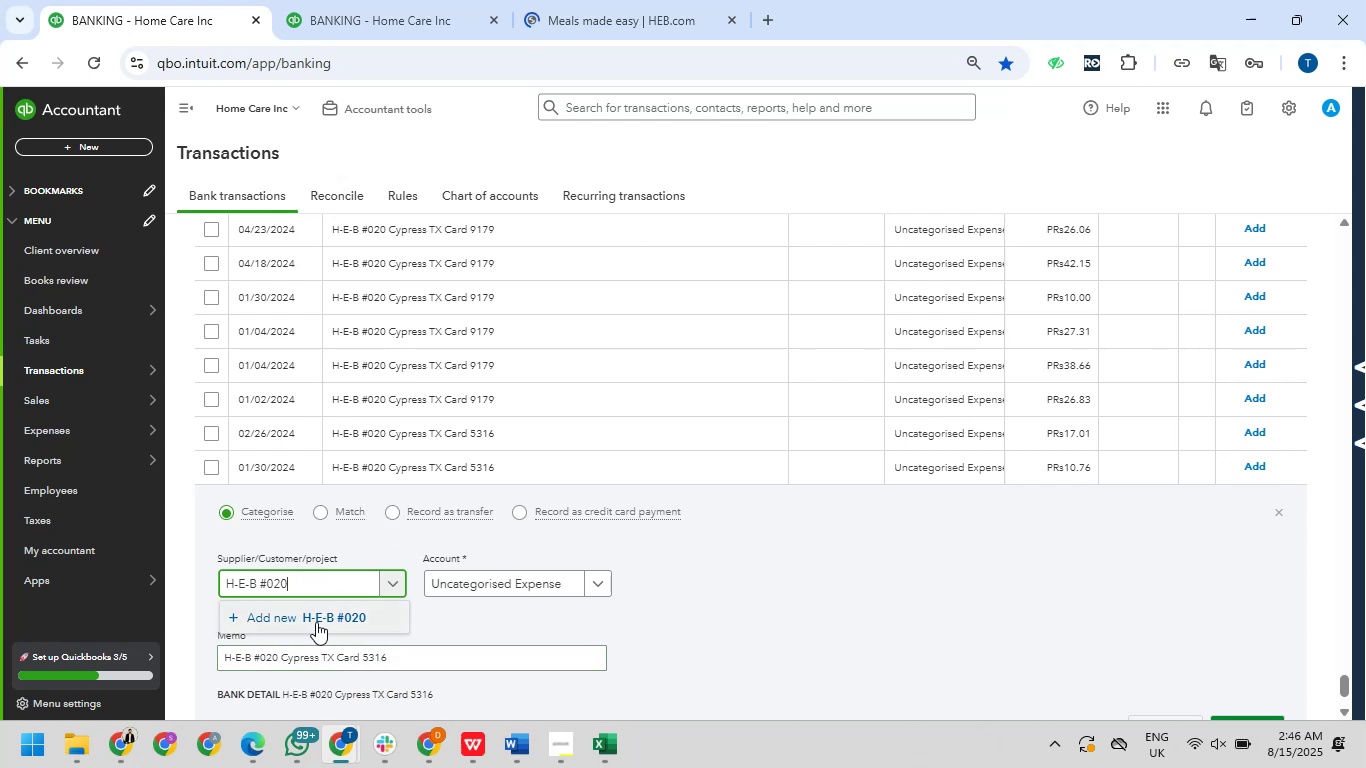 
left_click([316, 618])
 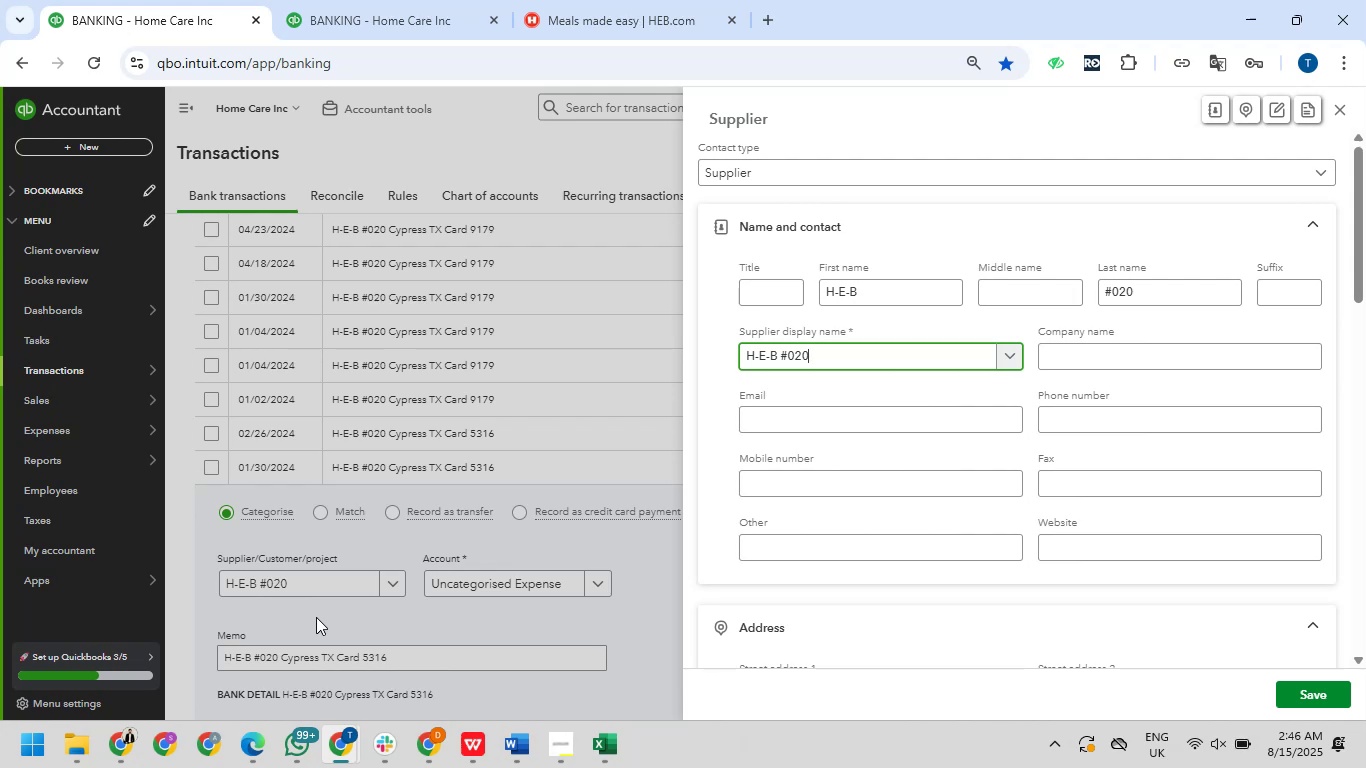 
wait(26.23)
 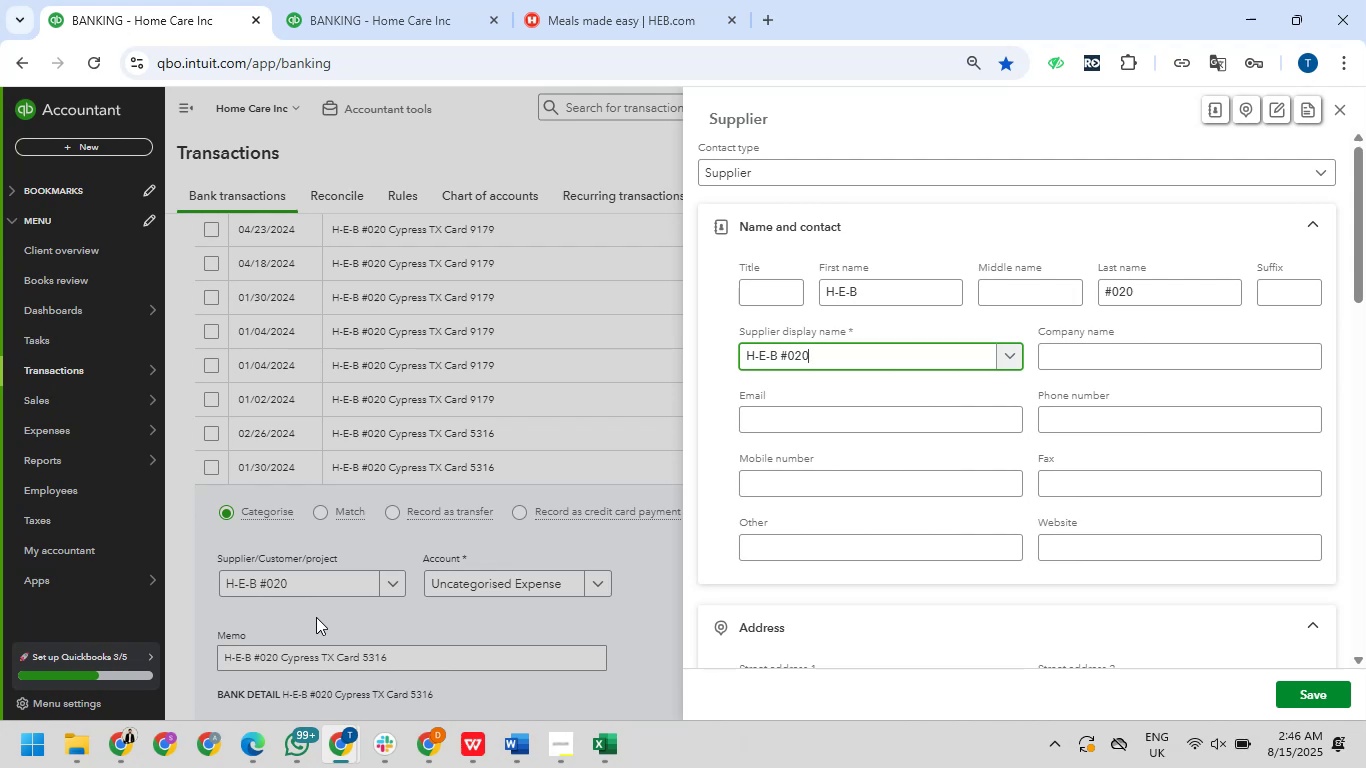 
left_click_drag(start_coordinate=[687, 5], to_coordinate=[685, 12])
 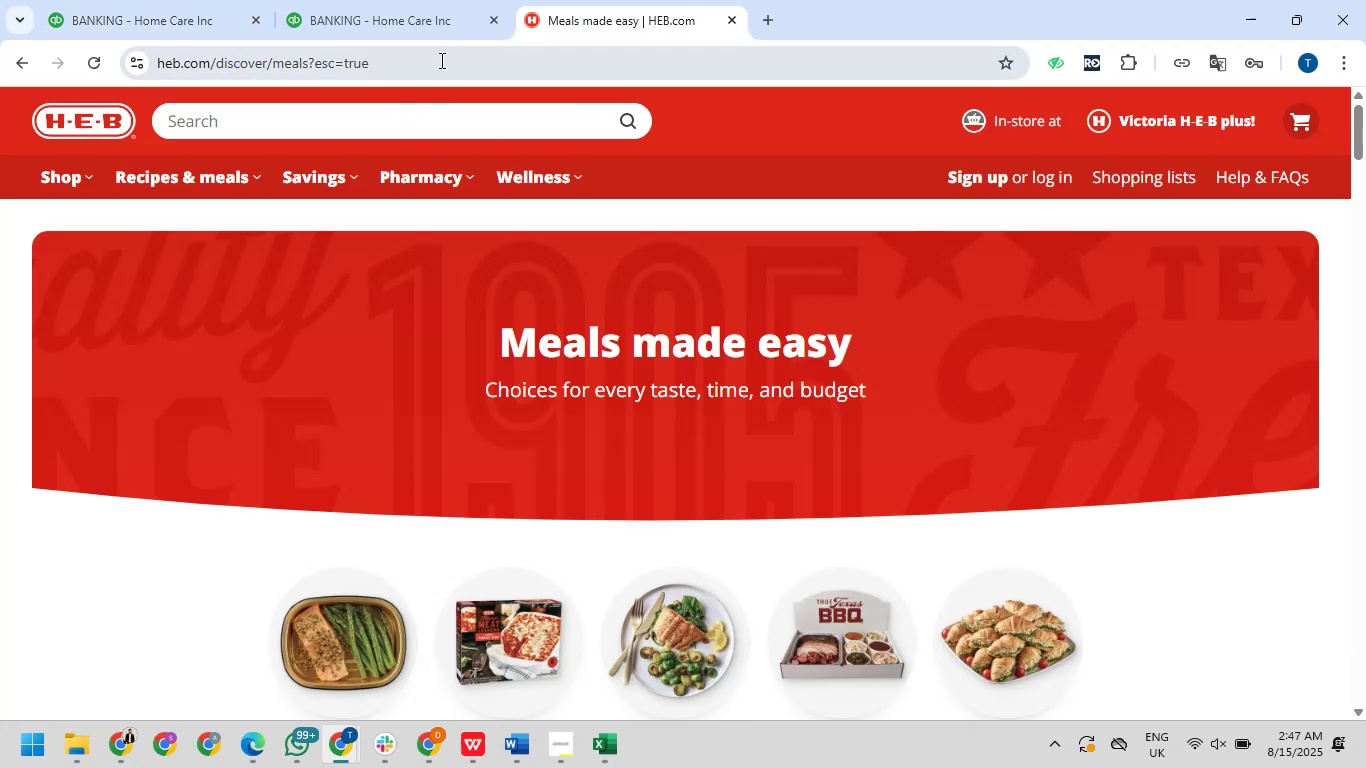 
left_click_drag(start_coordinate=[426, 67], to_coordinate=[156, 54])
 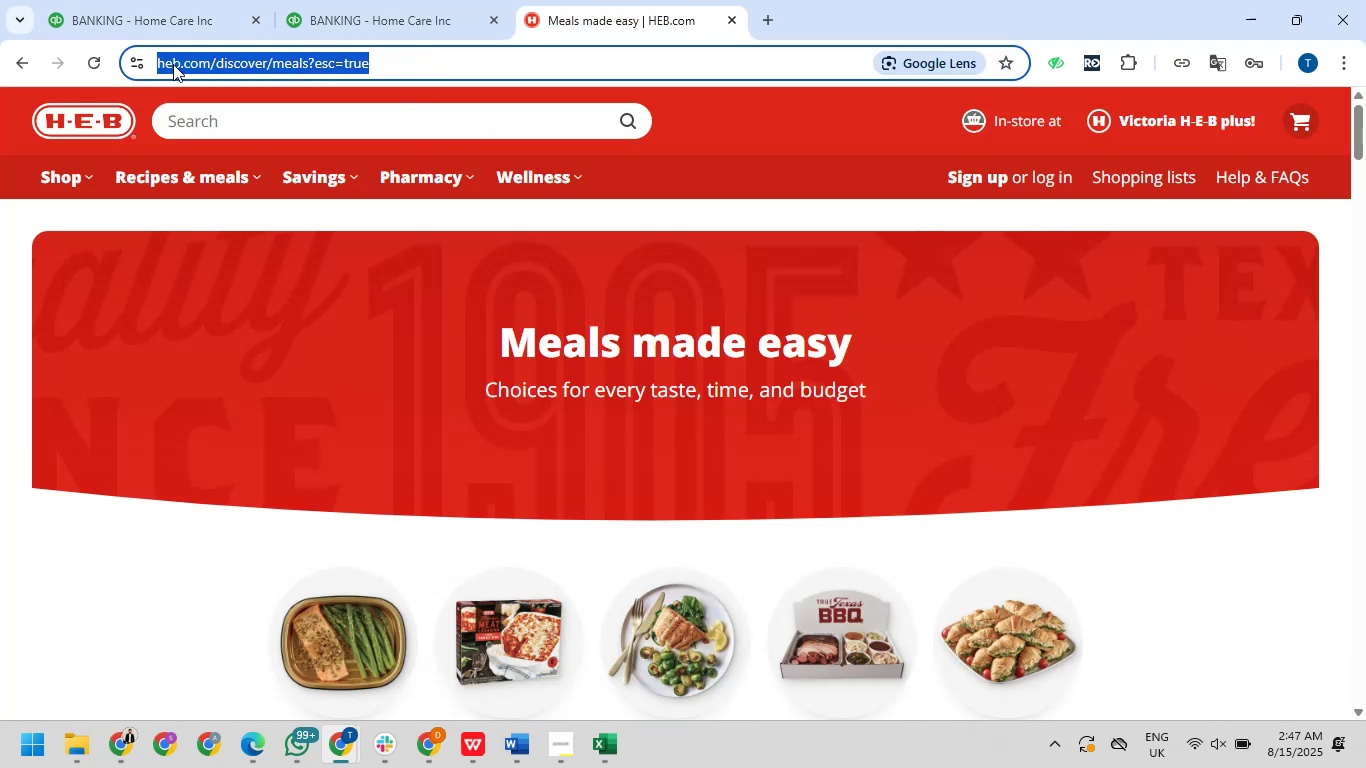 
right_click([173, 64])
 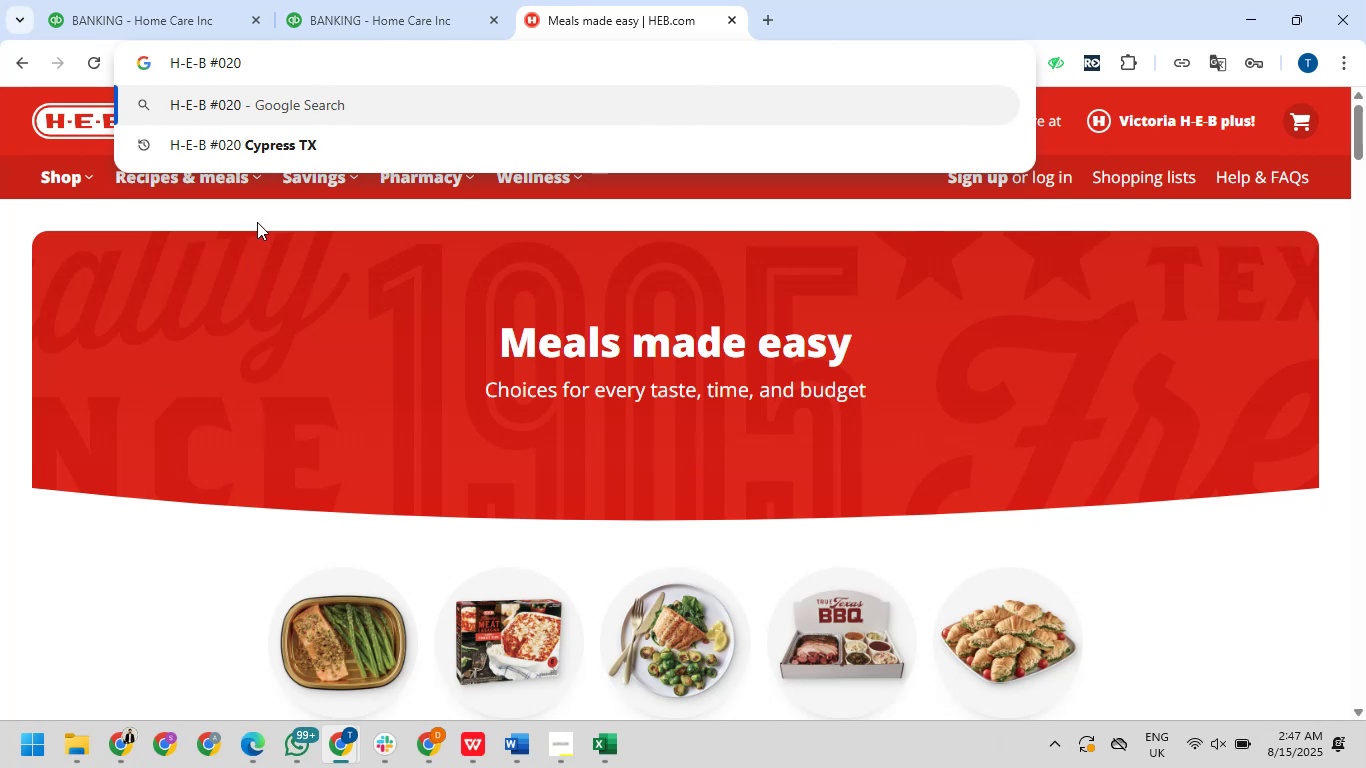 
wait(5.27)
 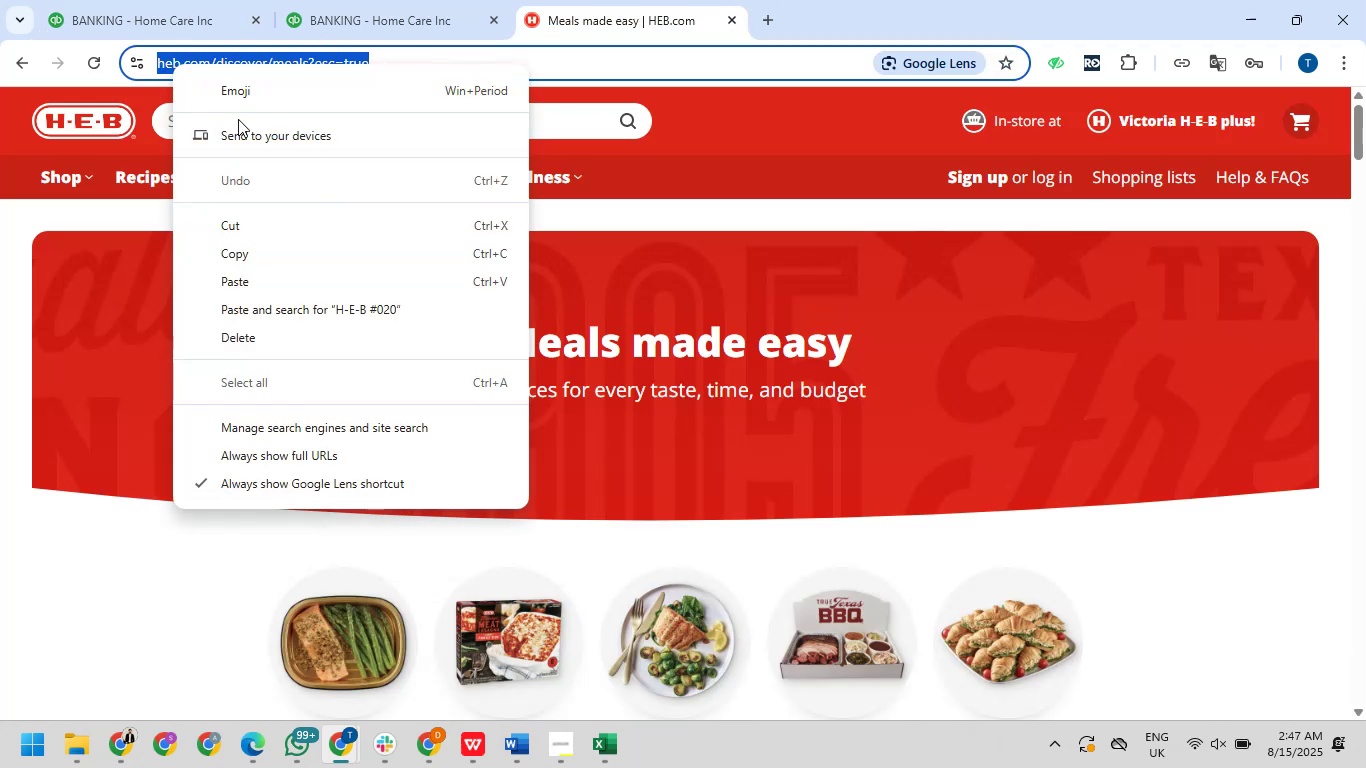 
key(NumpadEnter)
 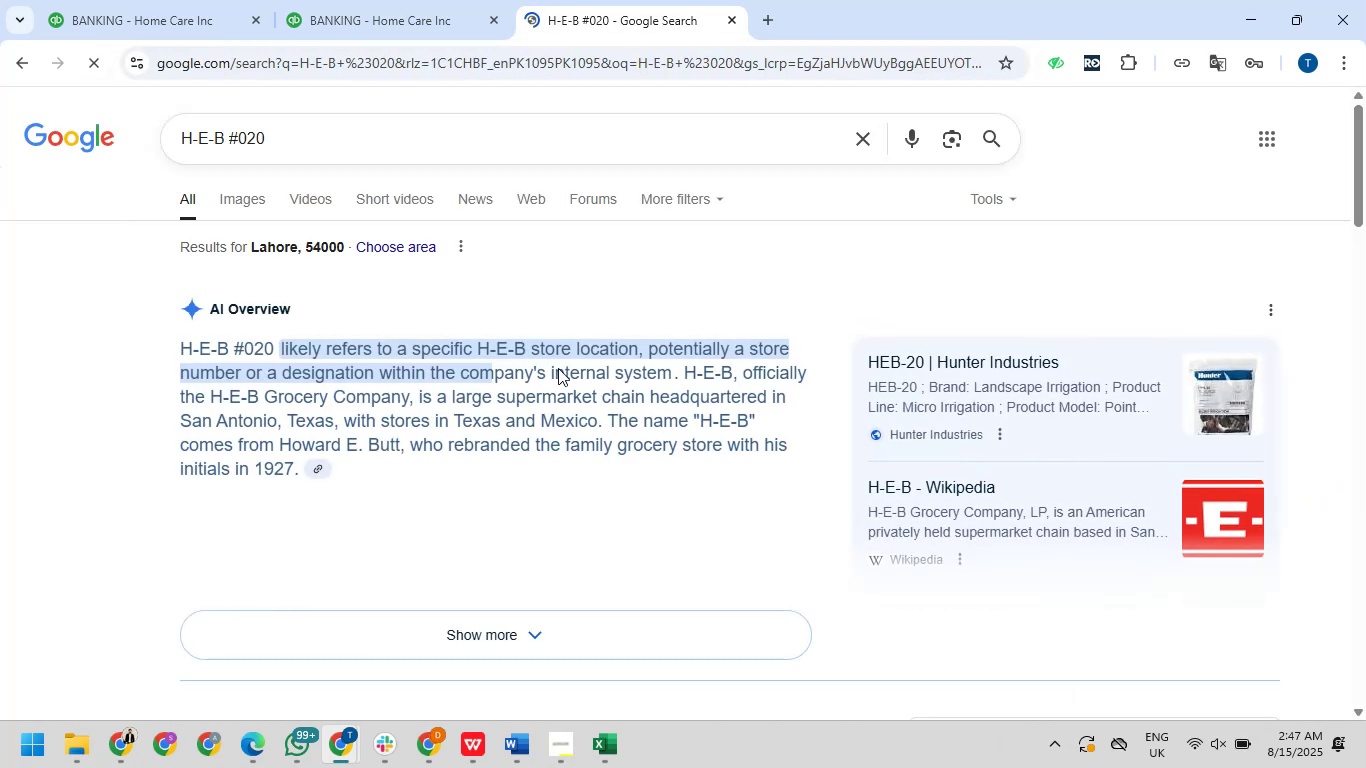 
wait(8.59)
 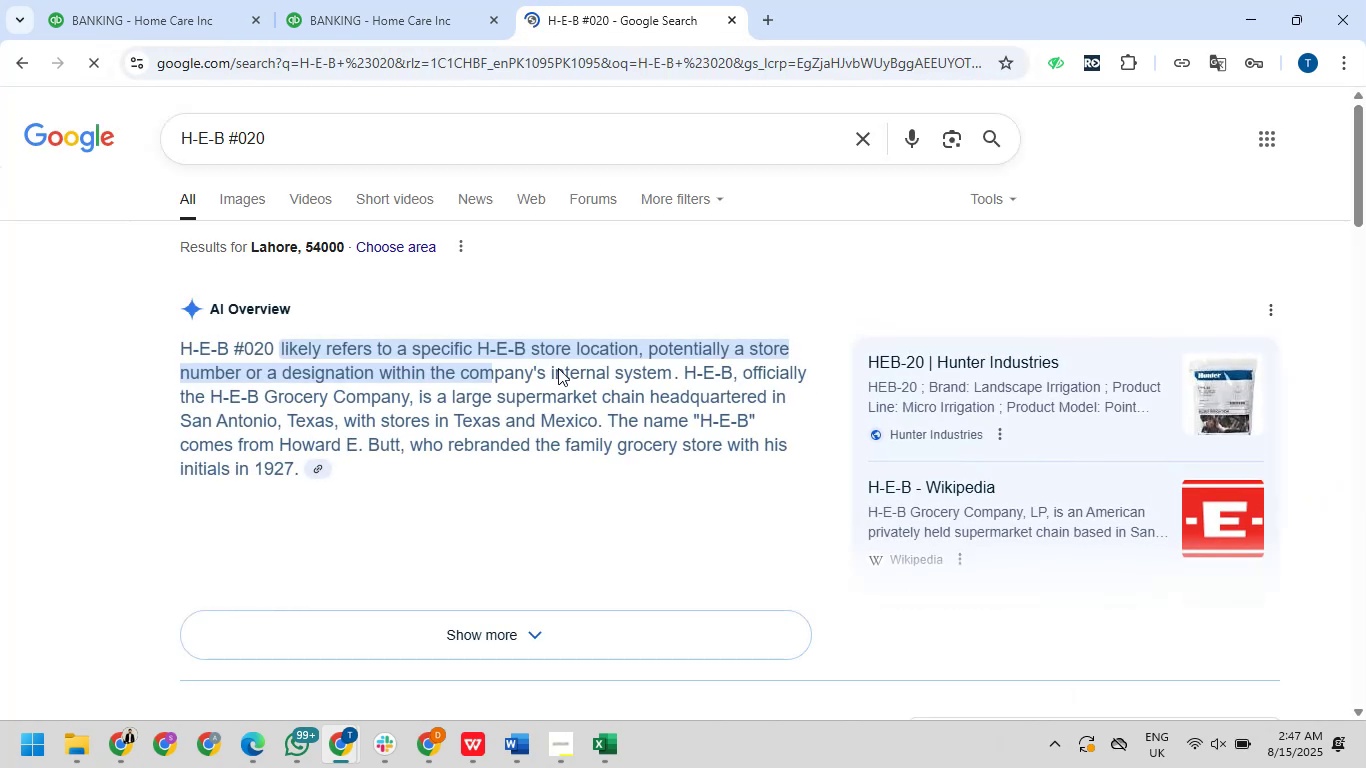 
left_click_drag(start_coordinate=[214, 16], to_coordinate=[214, 22])
 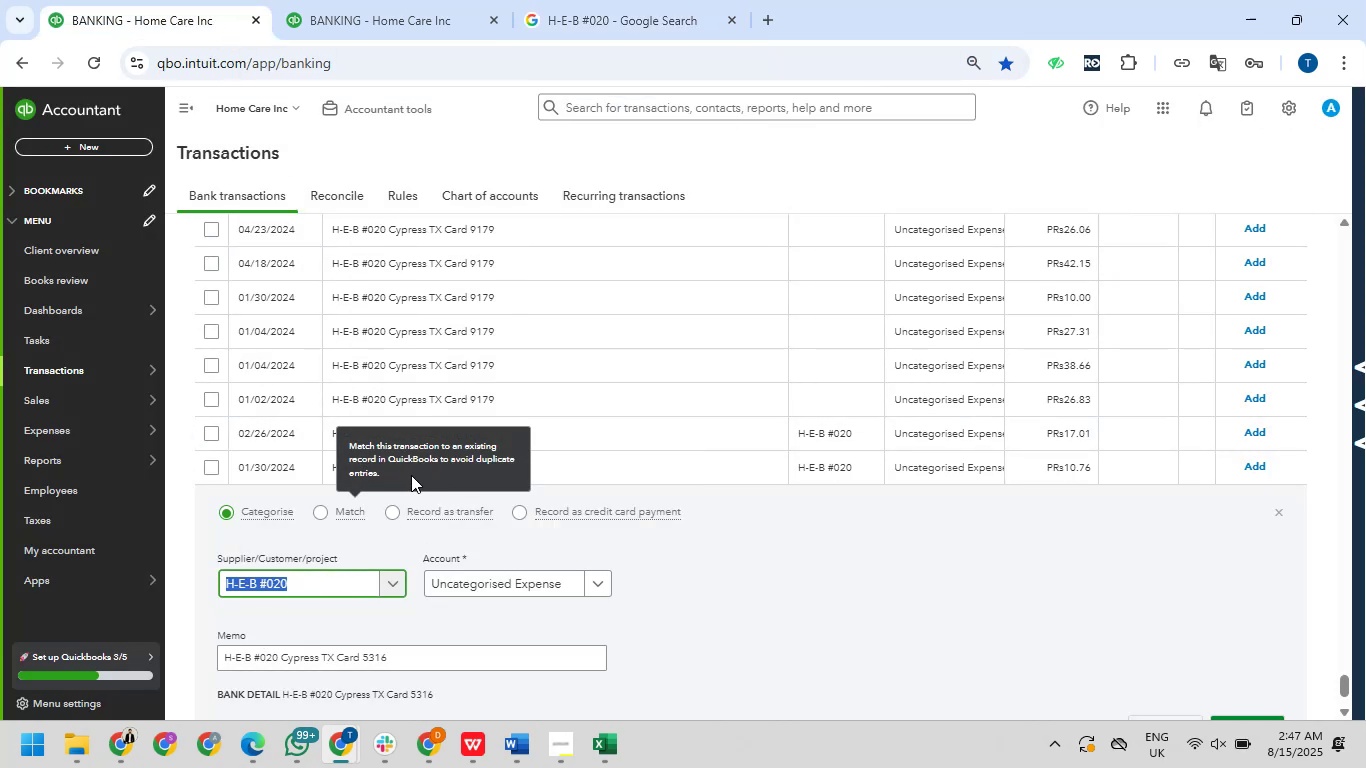 
left_click_drag(start_coordinate=[617, 0], to_coordinate=[614, 9])
 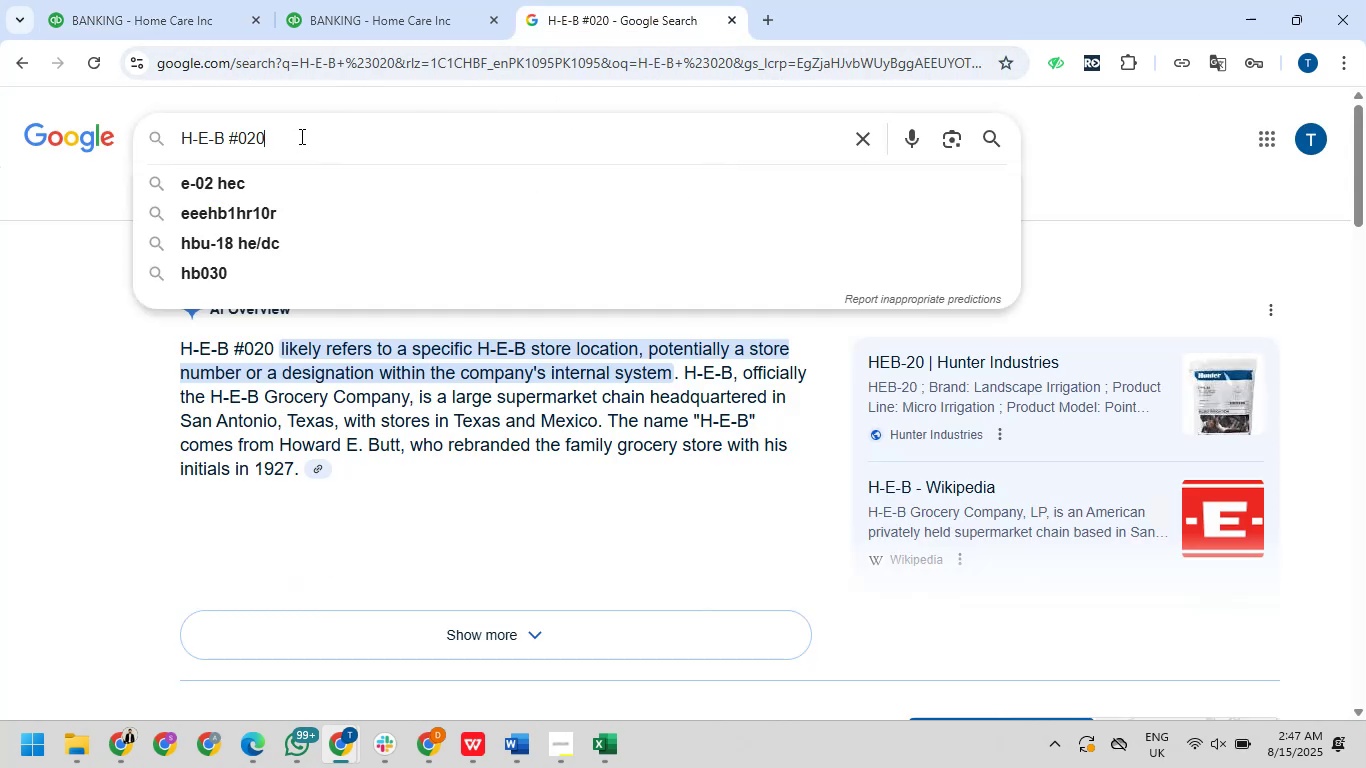 
key(Space)
 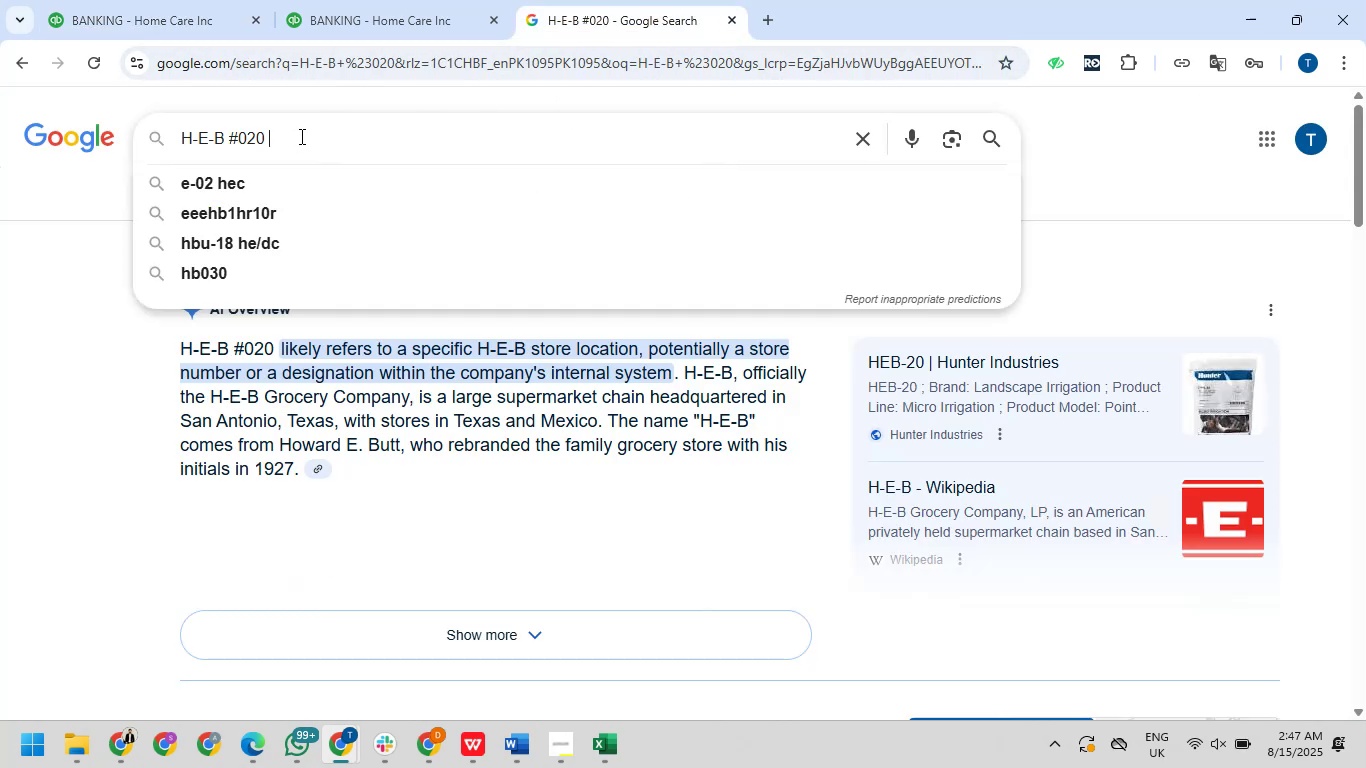 
key(C)
 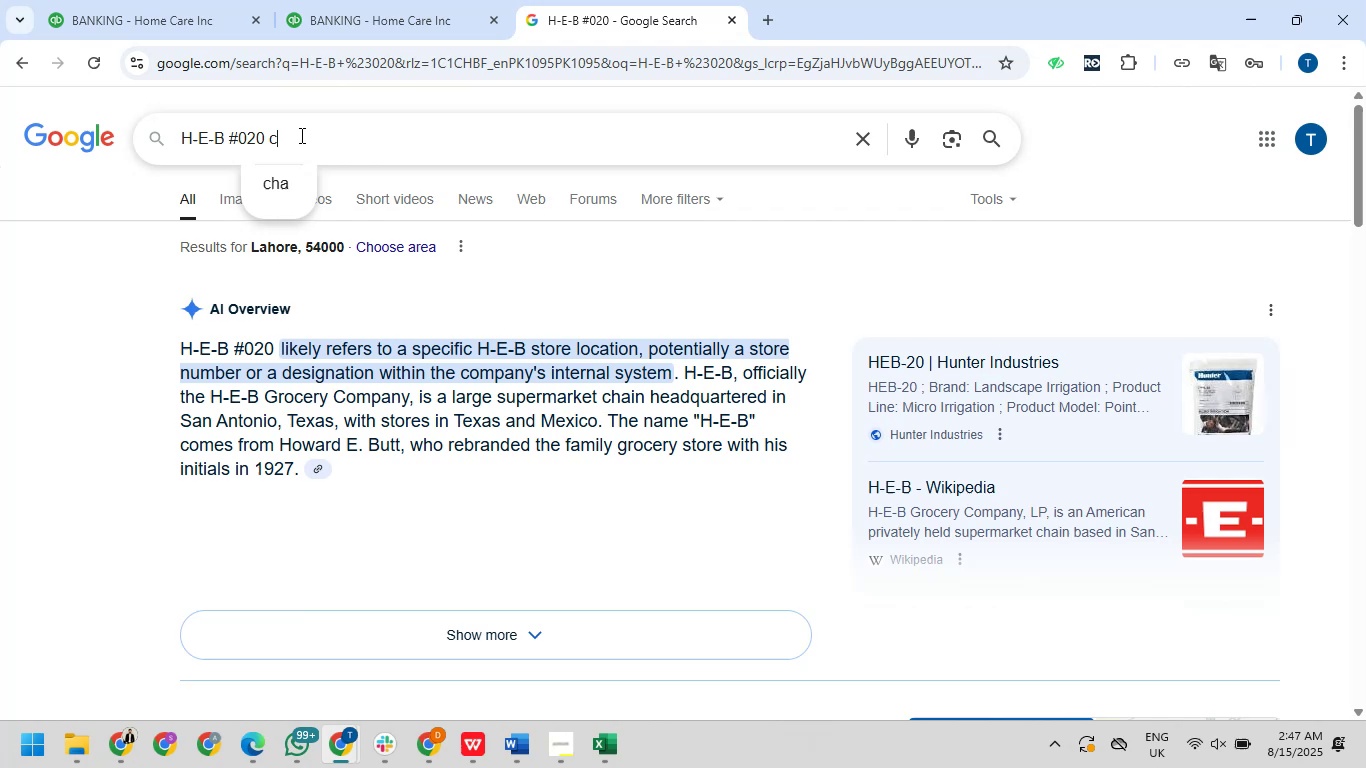 
type(ypress )
 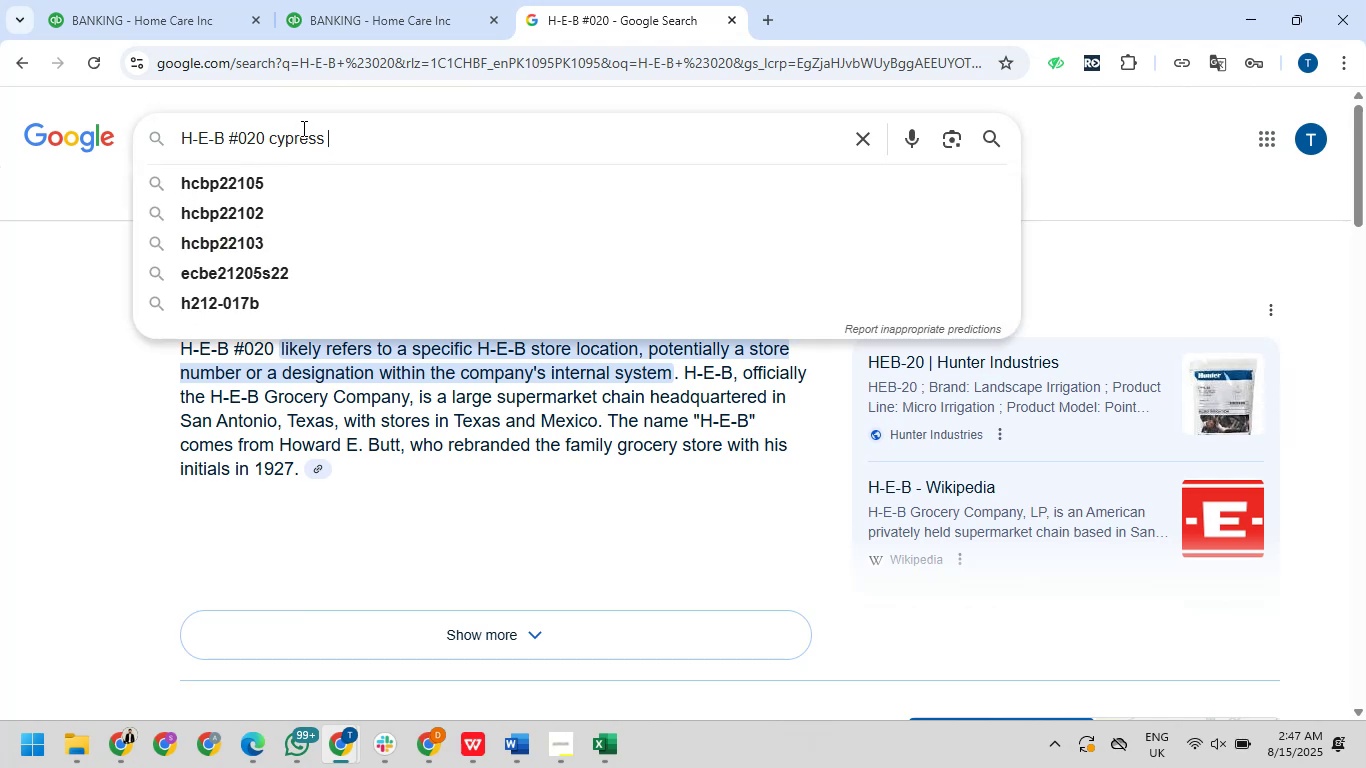 
scroll: coordinate [302, 128], scroll_direction: up, amount: 1.0
 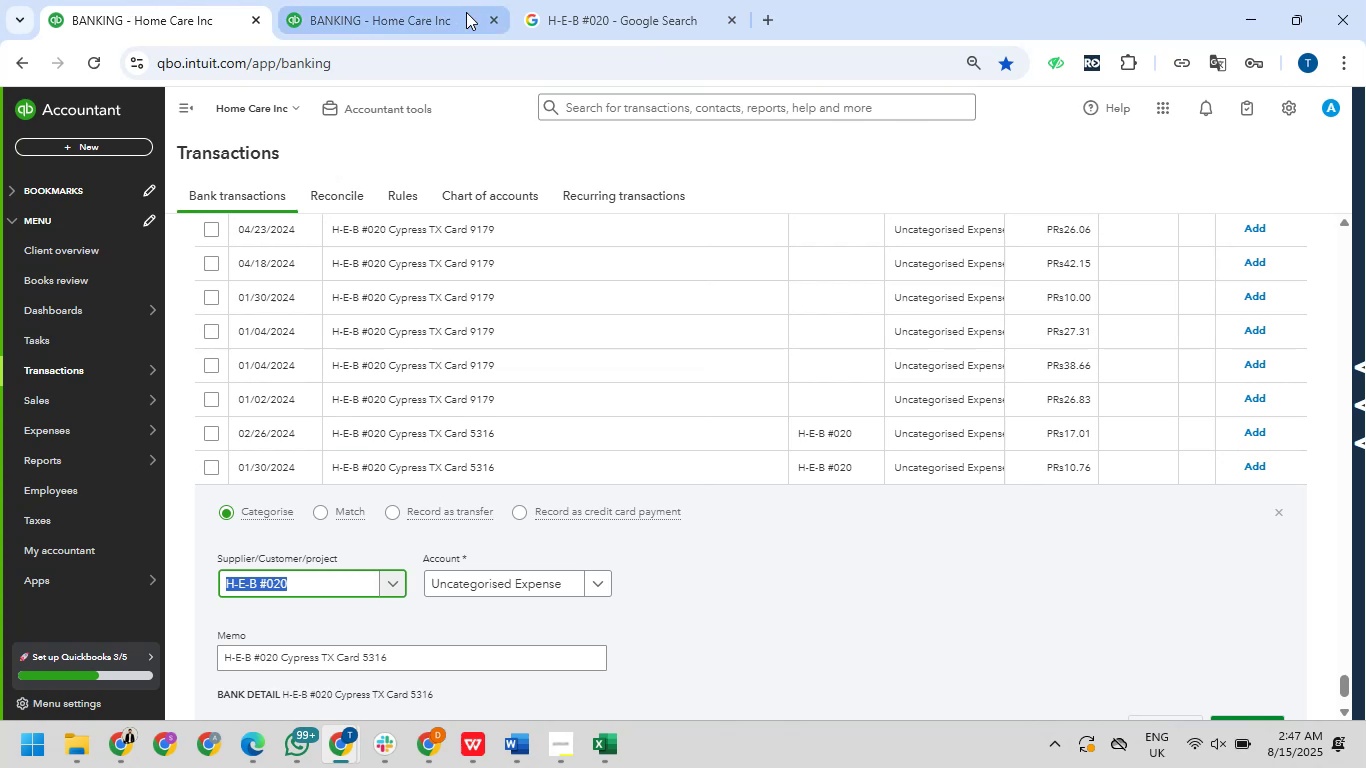 
left_click([610, 0])
 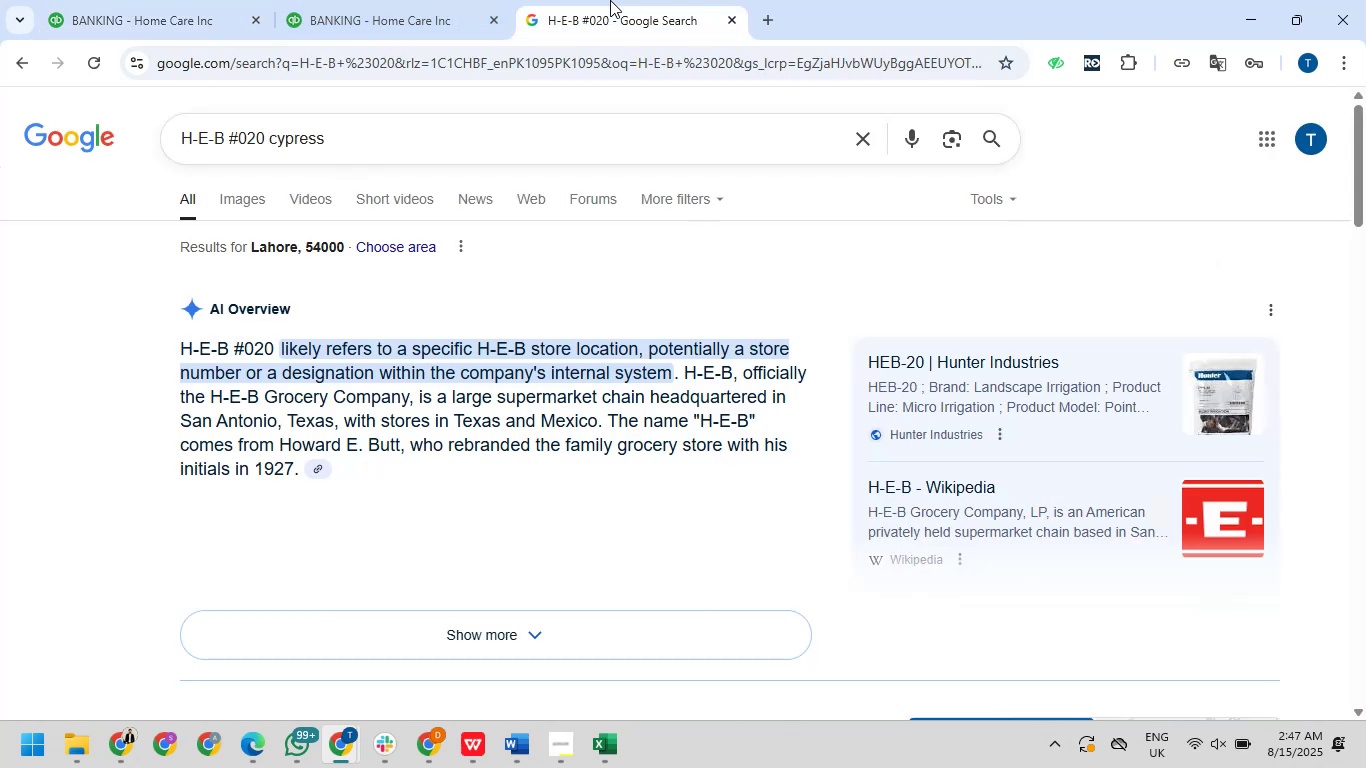 
type( TX)
key(NumpadEnter)
 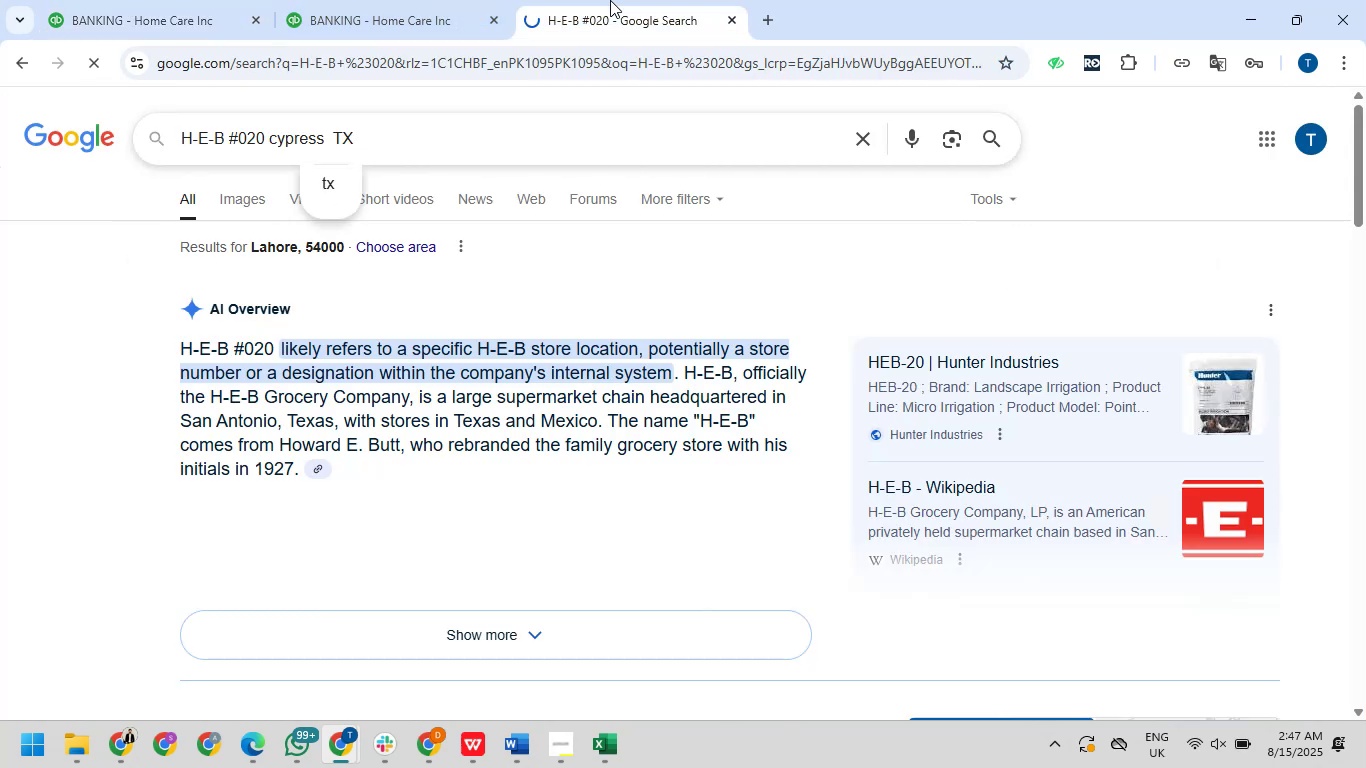 
wait(15.69)
 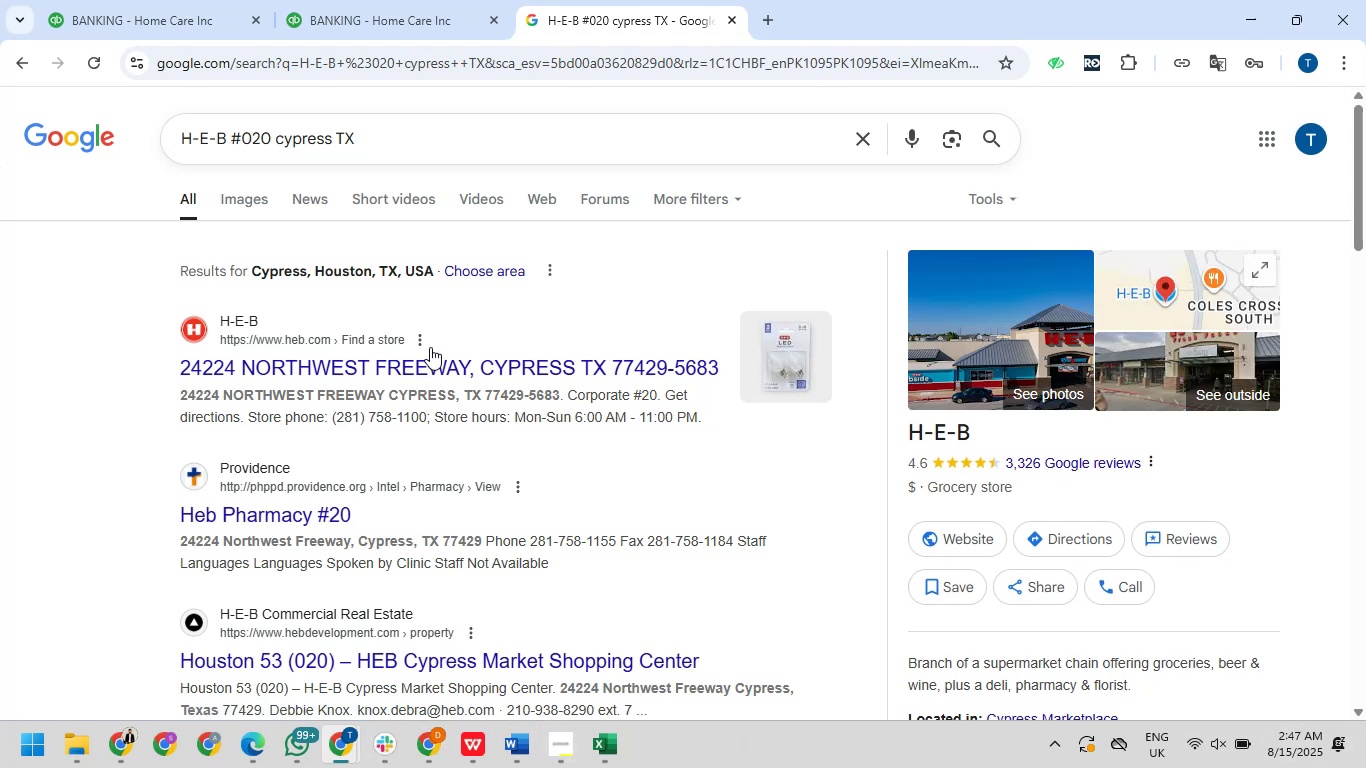 
scroll: coordinate [430, 347], scroll_direction: down, amount: 1.0
 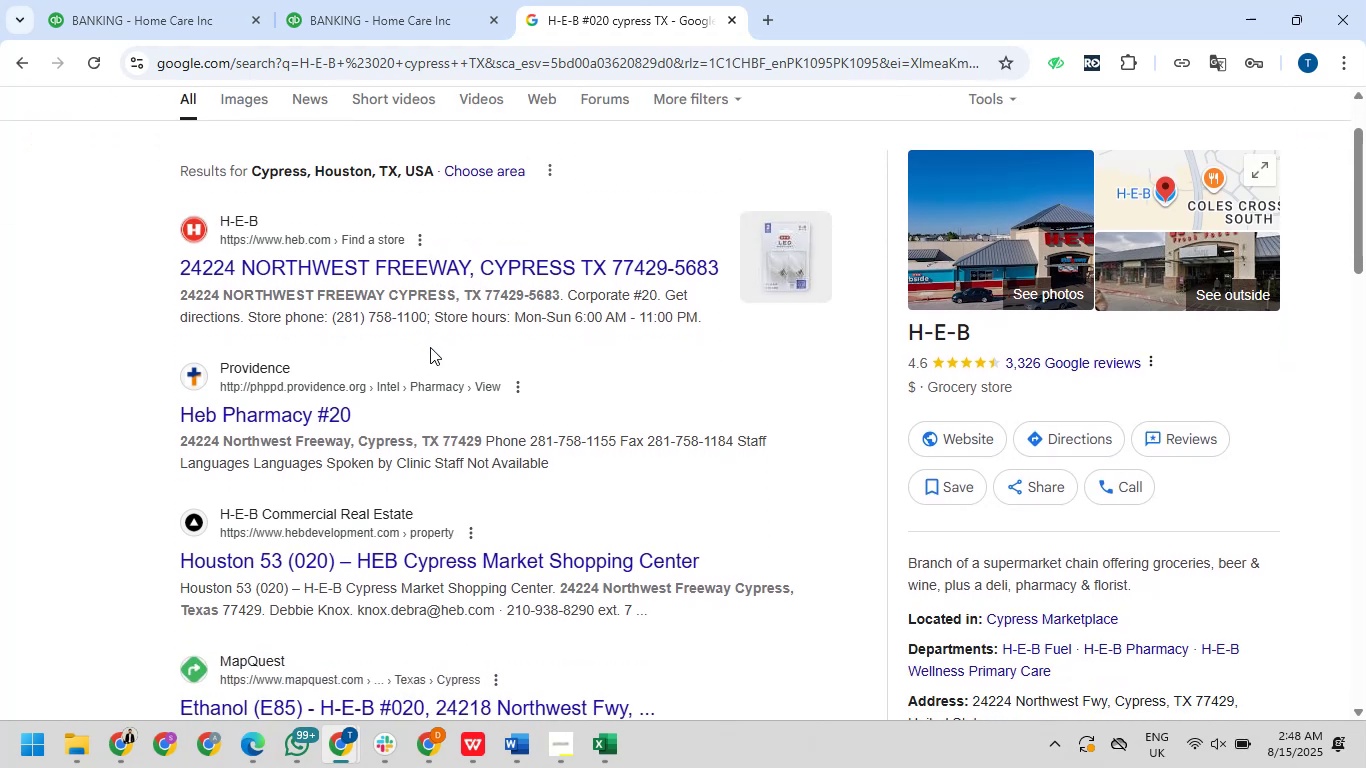 
scroll: coordinate [431, 346], scroll_direction: up, amount: 3.0
 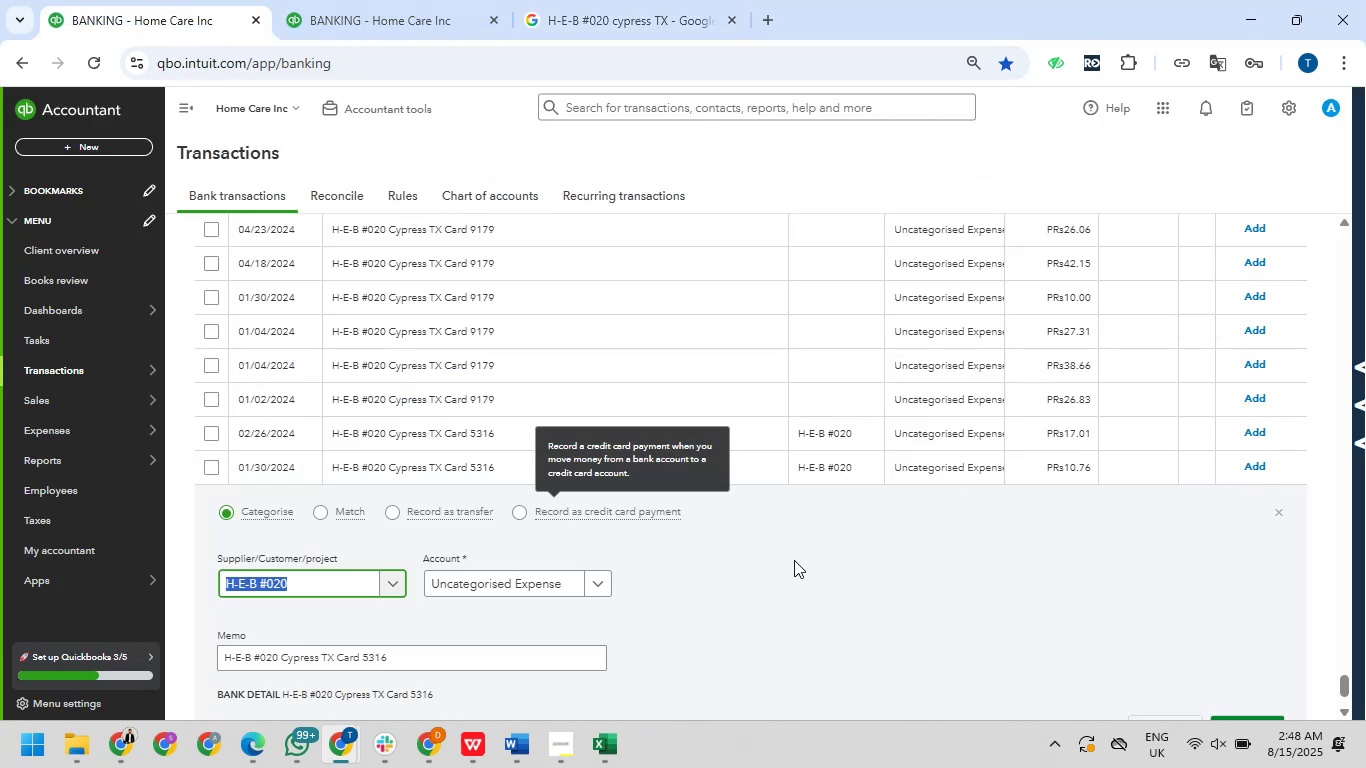 
wait(9.05)
 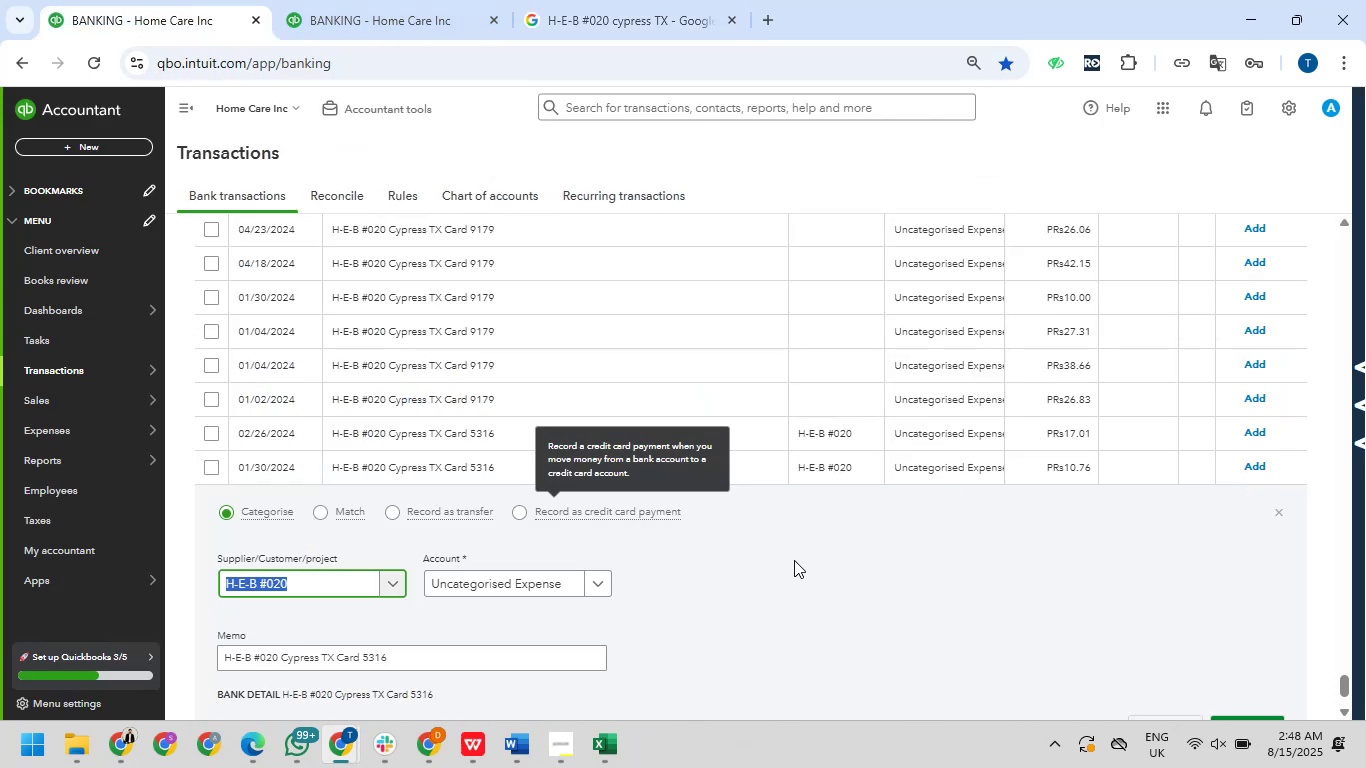 
scroll: coordinate [384, 587], scroll_direction: down, amount: 4.0
 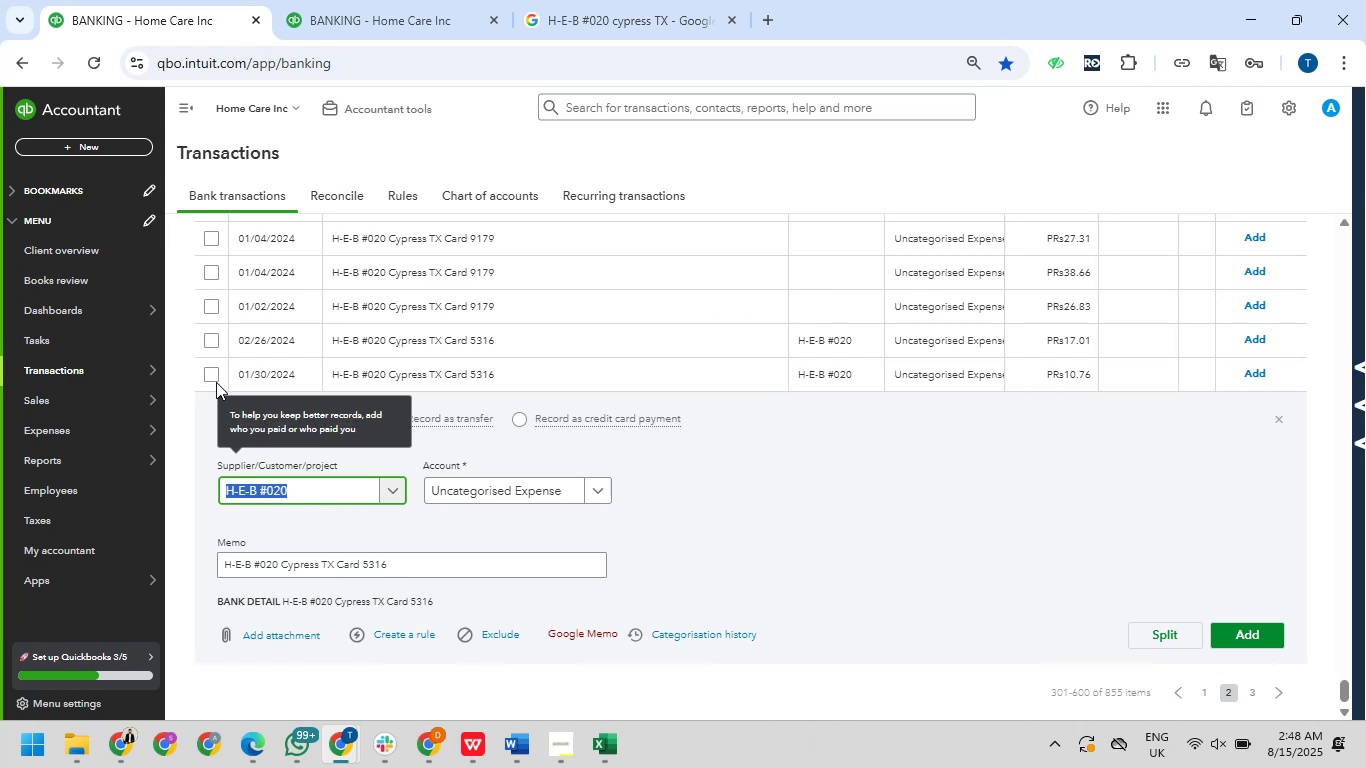 
left_click([216, 375])
 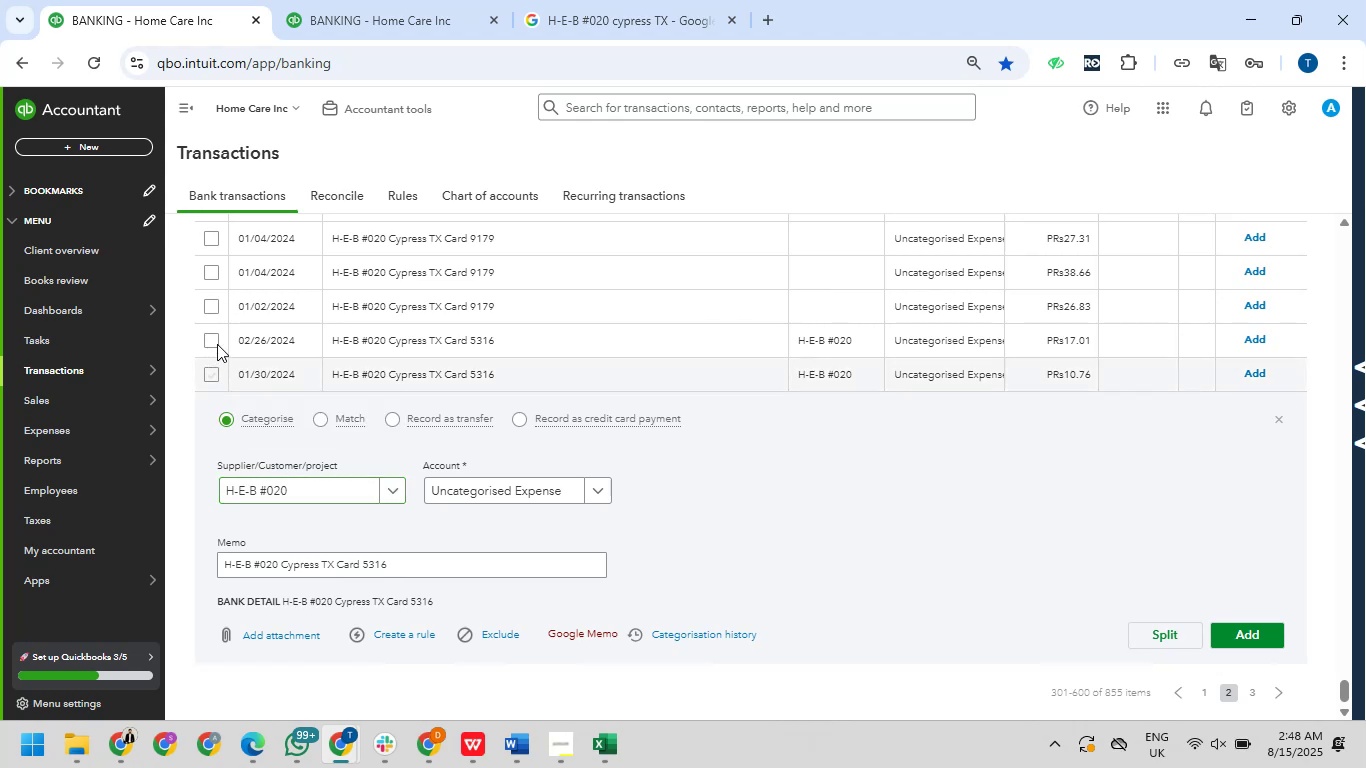 
left_click([217, 344])
 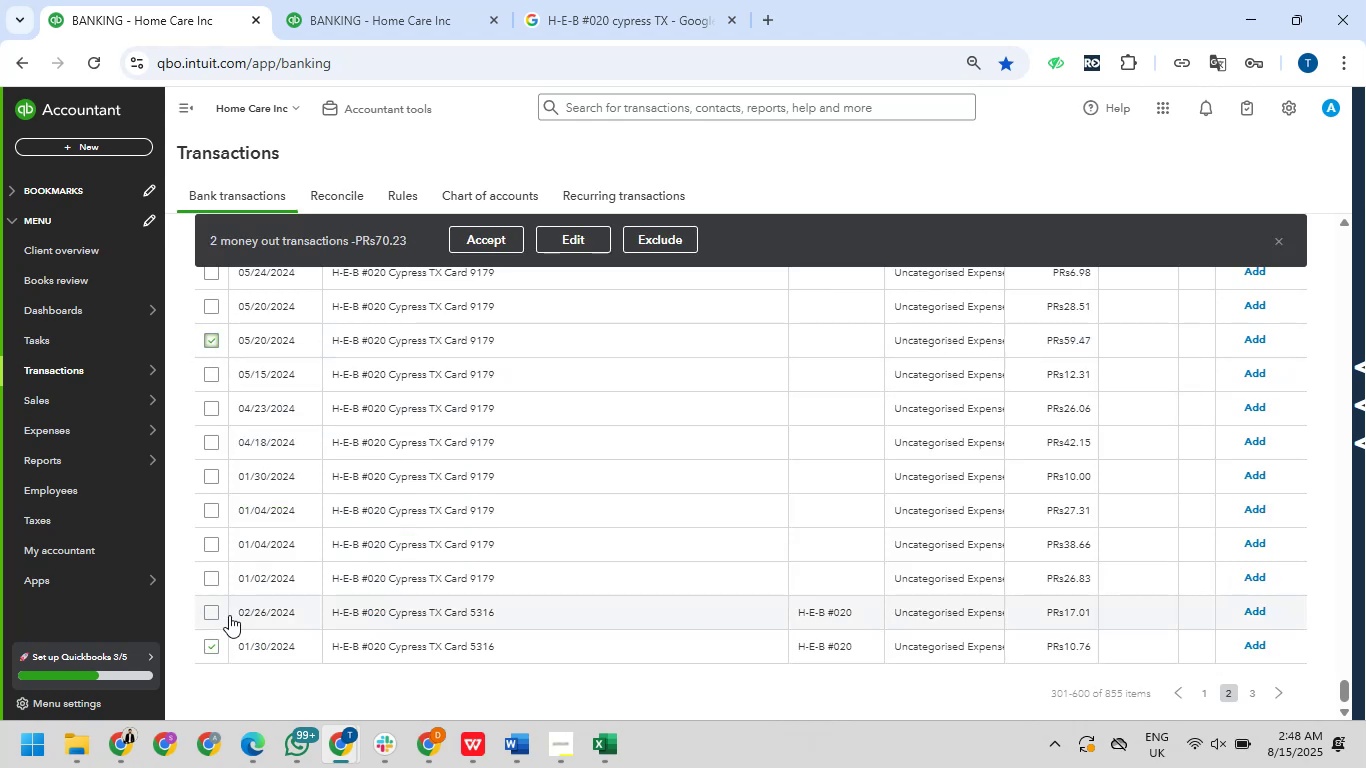 
left_click_drag(start_coordinate=[211, 616], to_coordinate=[211, 611])
 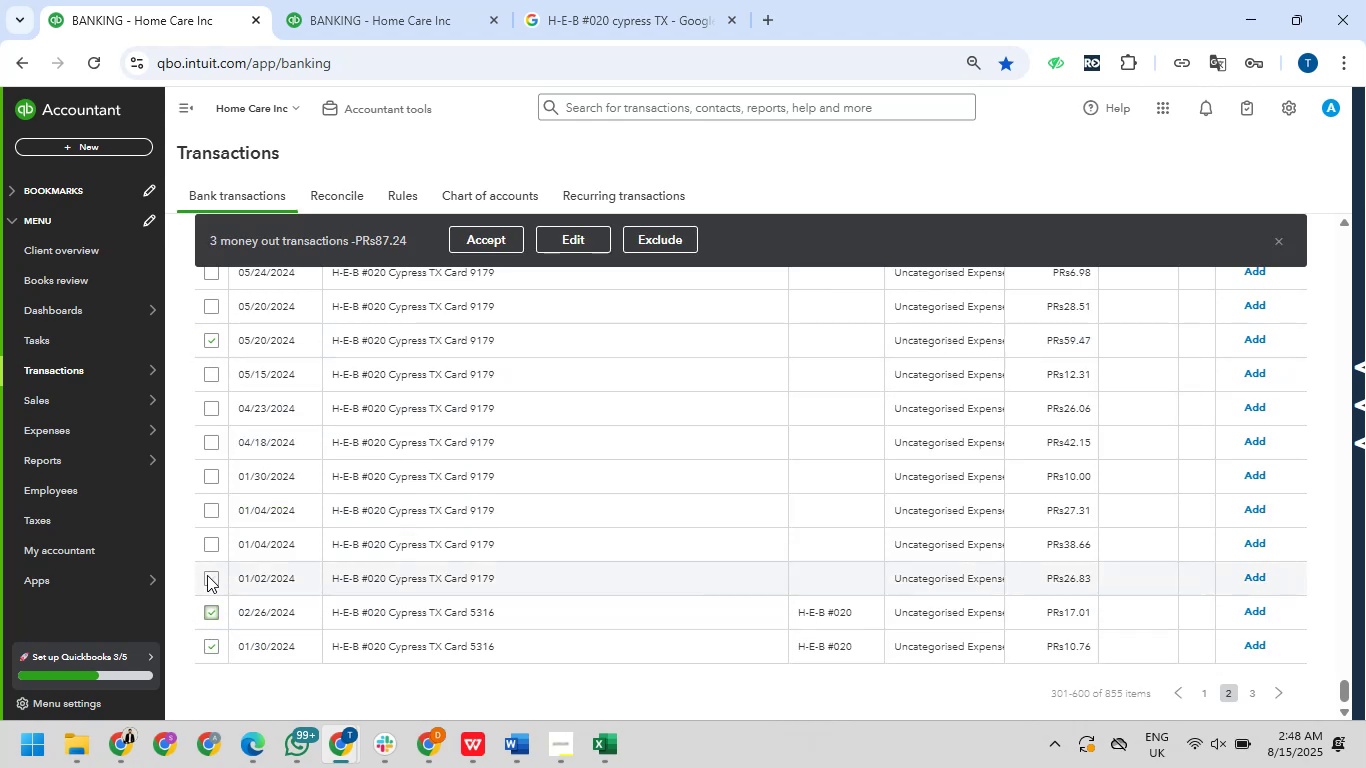 
left_click([207, 576])
 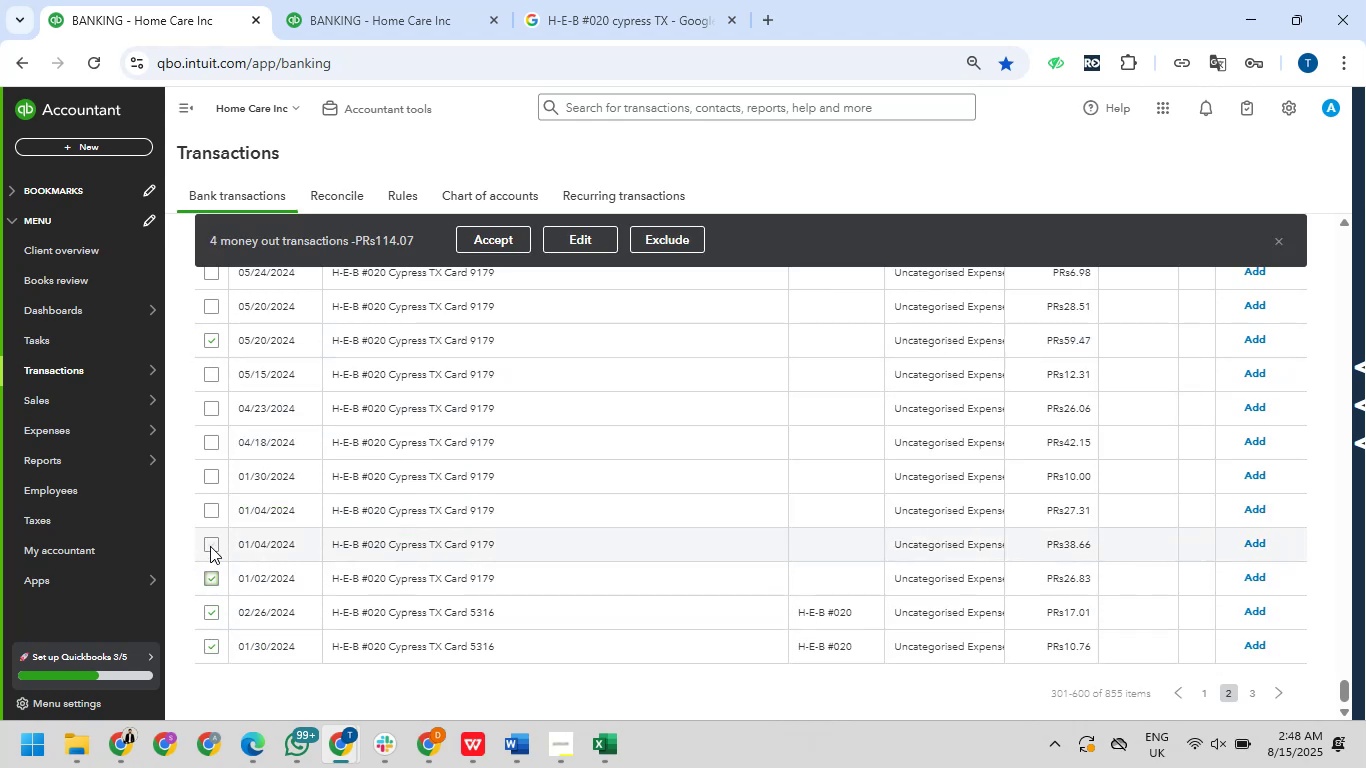 
left_click([210, 546])
 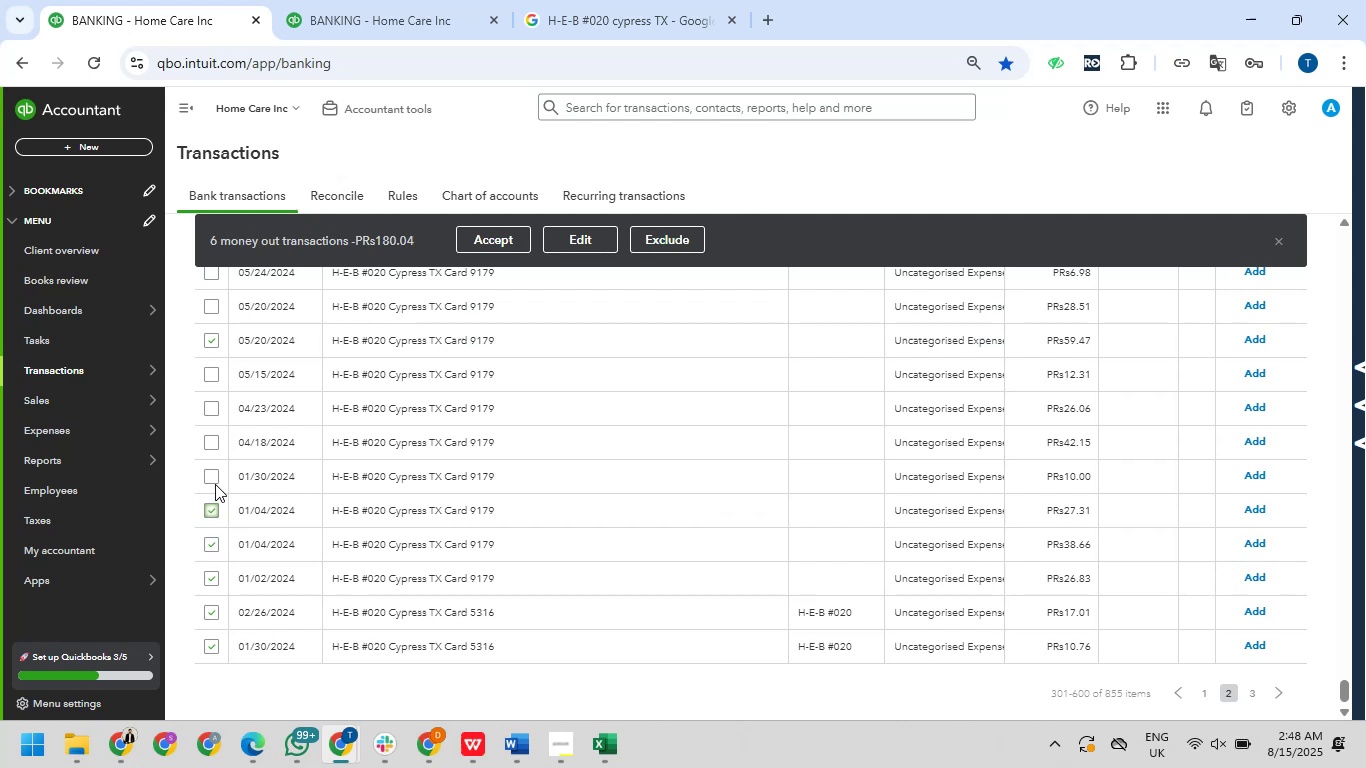 
left_click([215, 479])
 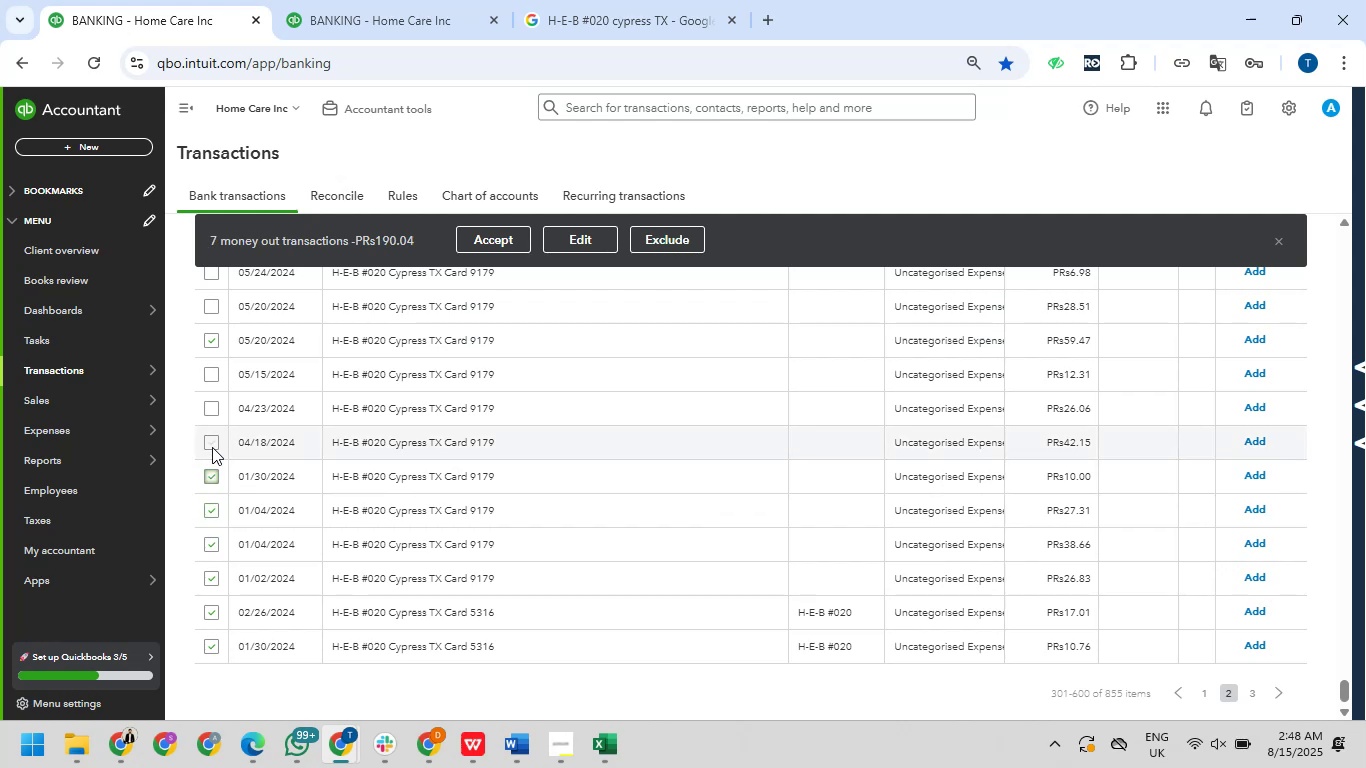 
left_click([213, 445])
 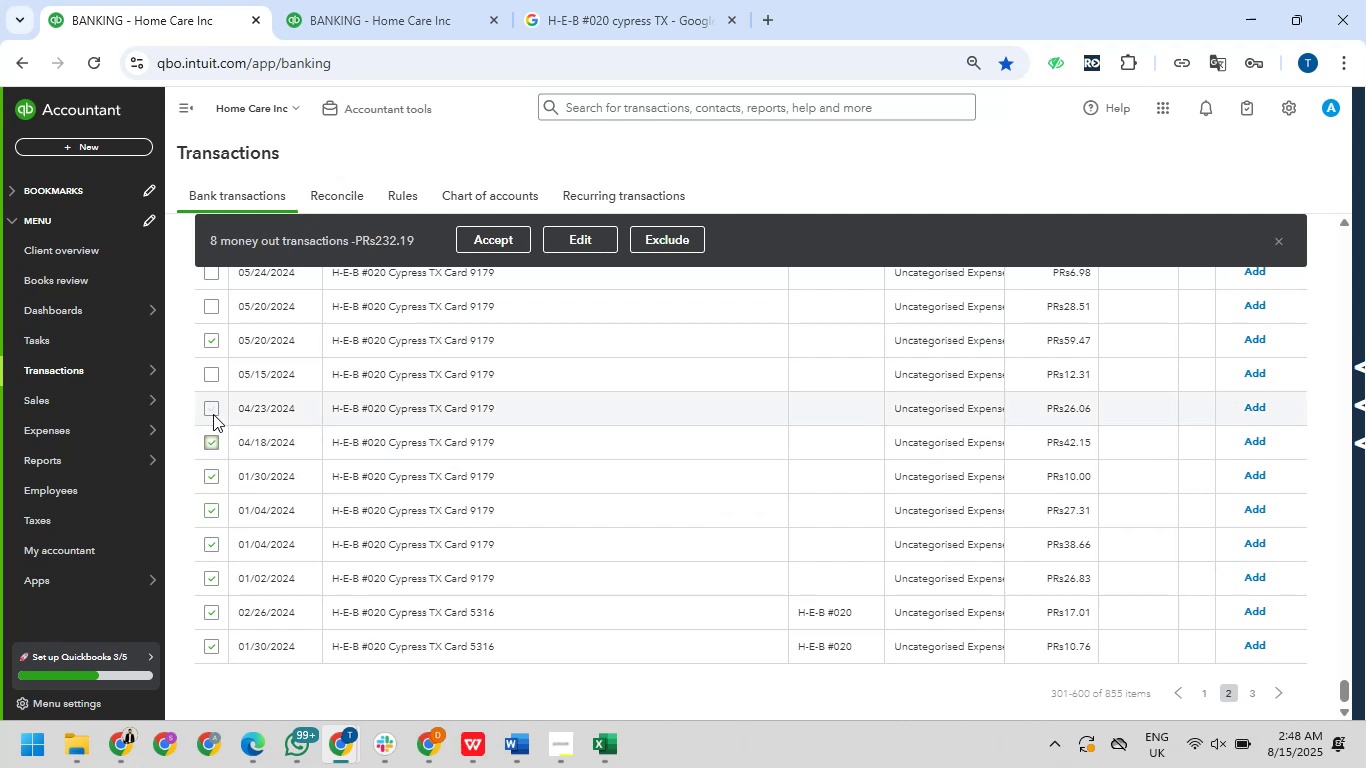 
left_click([213, 414])
 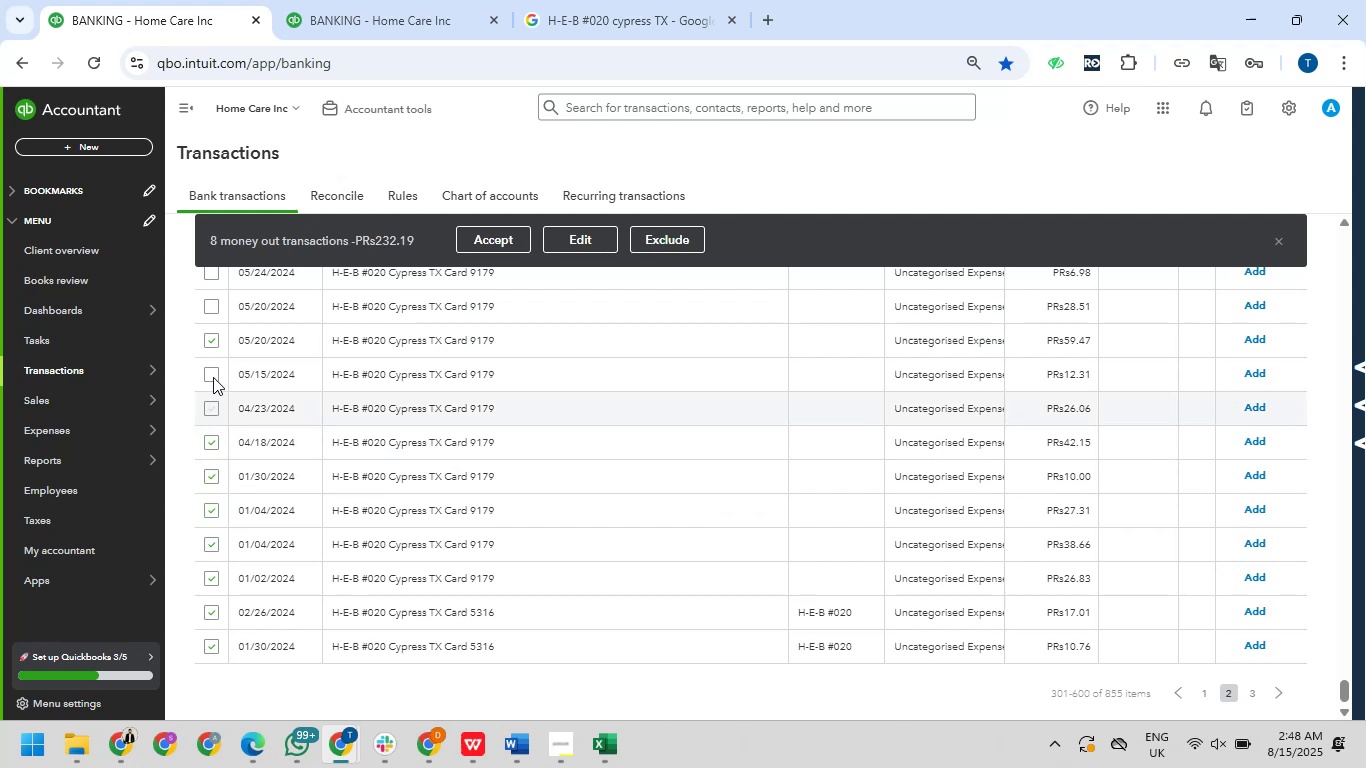 
left_click([213, 376])
 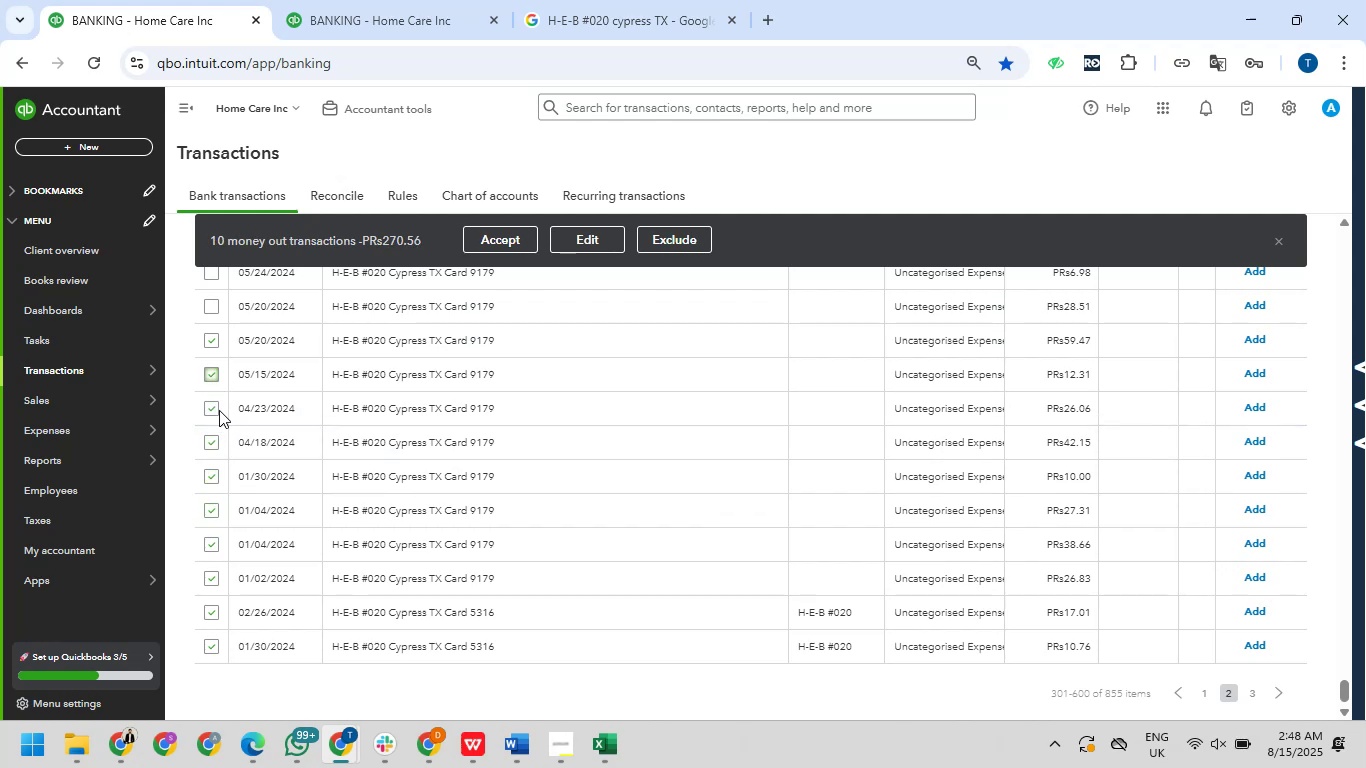 
scroll: coordinate [220, 412], scroll_direction: up, amount: 1.0
 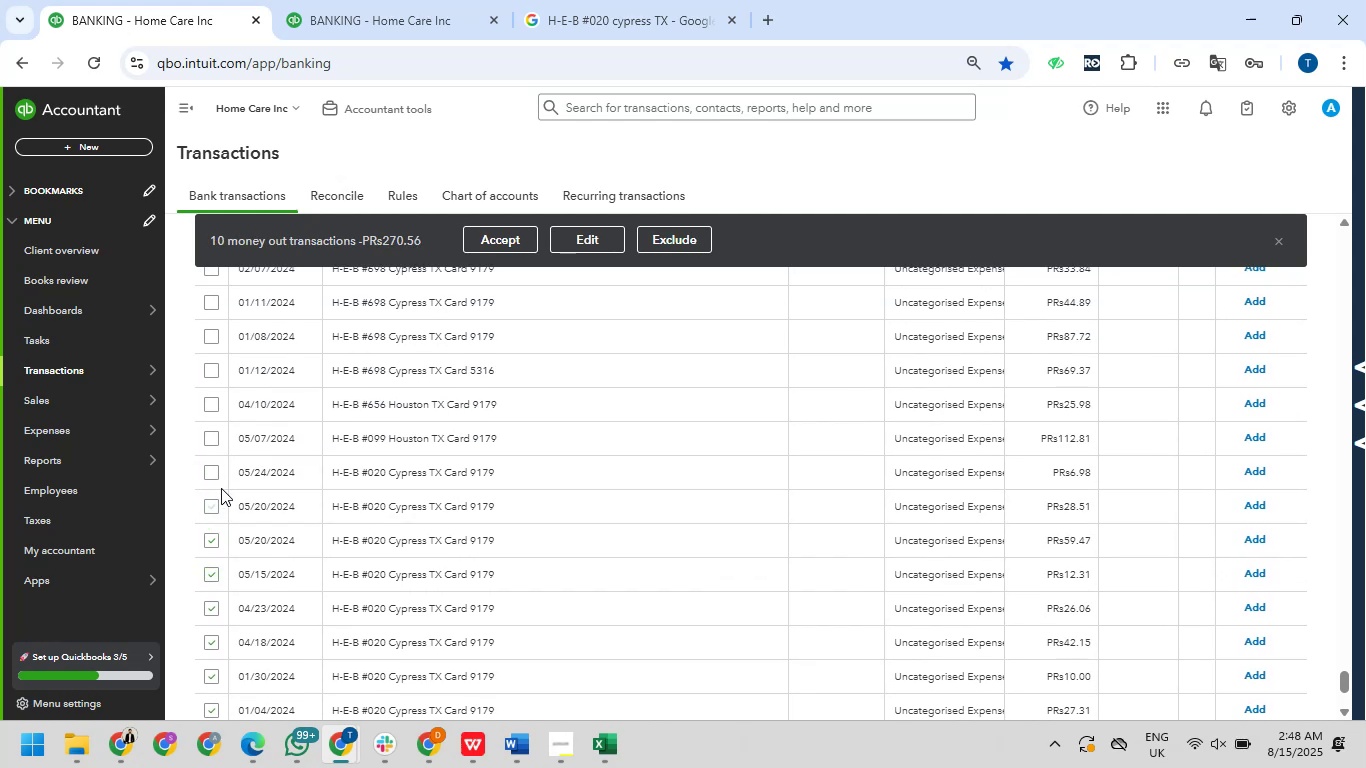 
left_click([217, 476])
 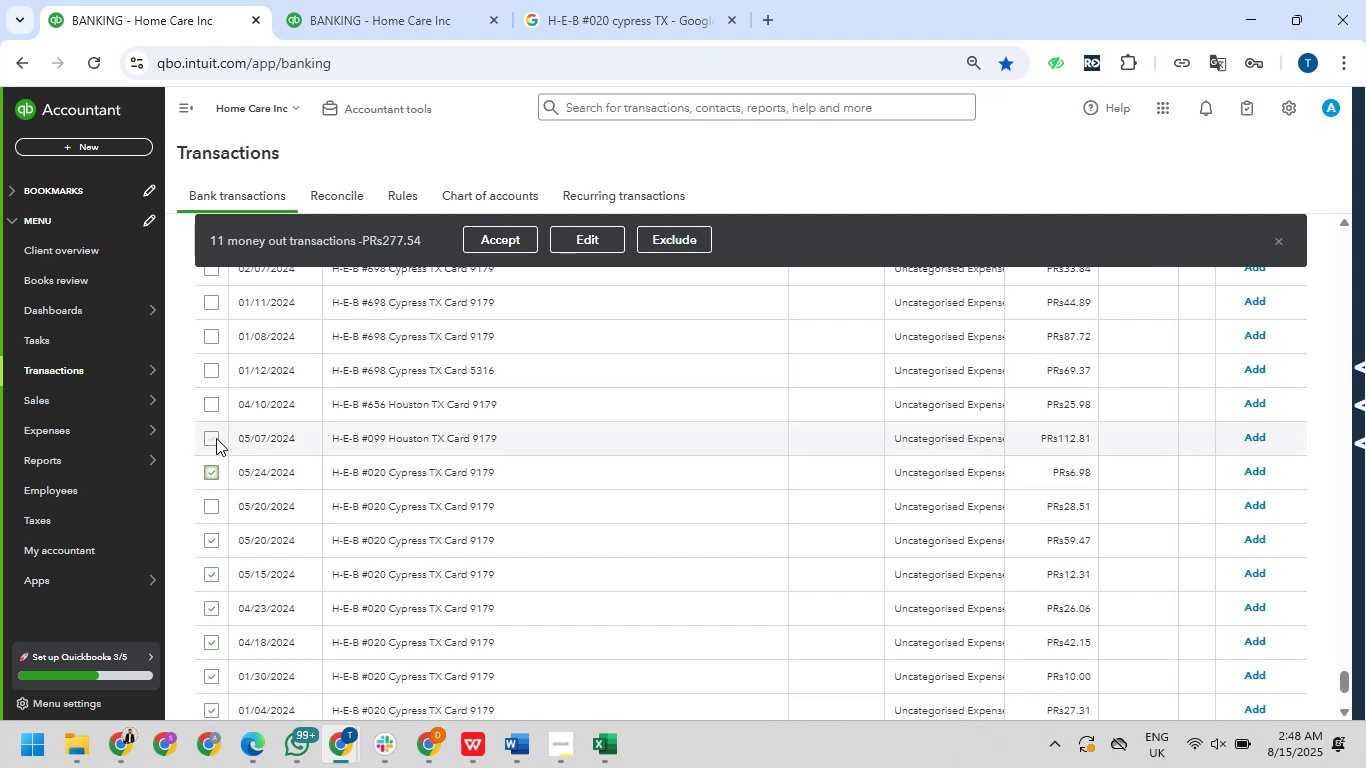 
left_click([216, 437])
 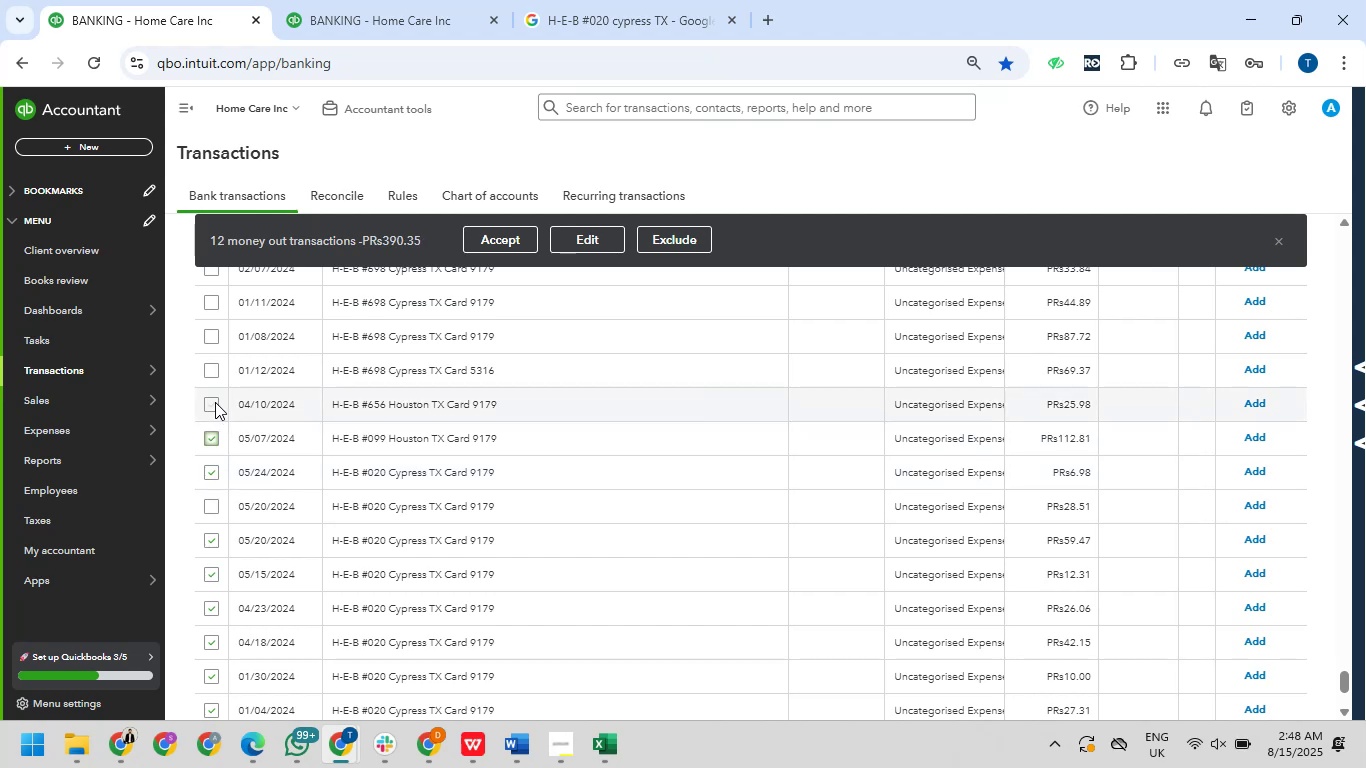 
left_click([215, 402])
 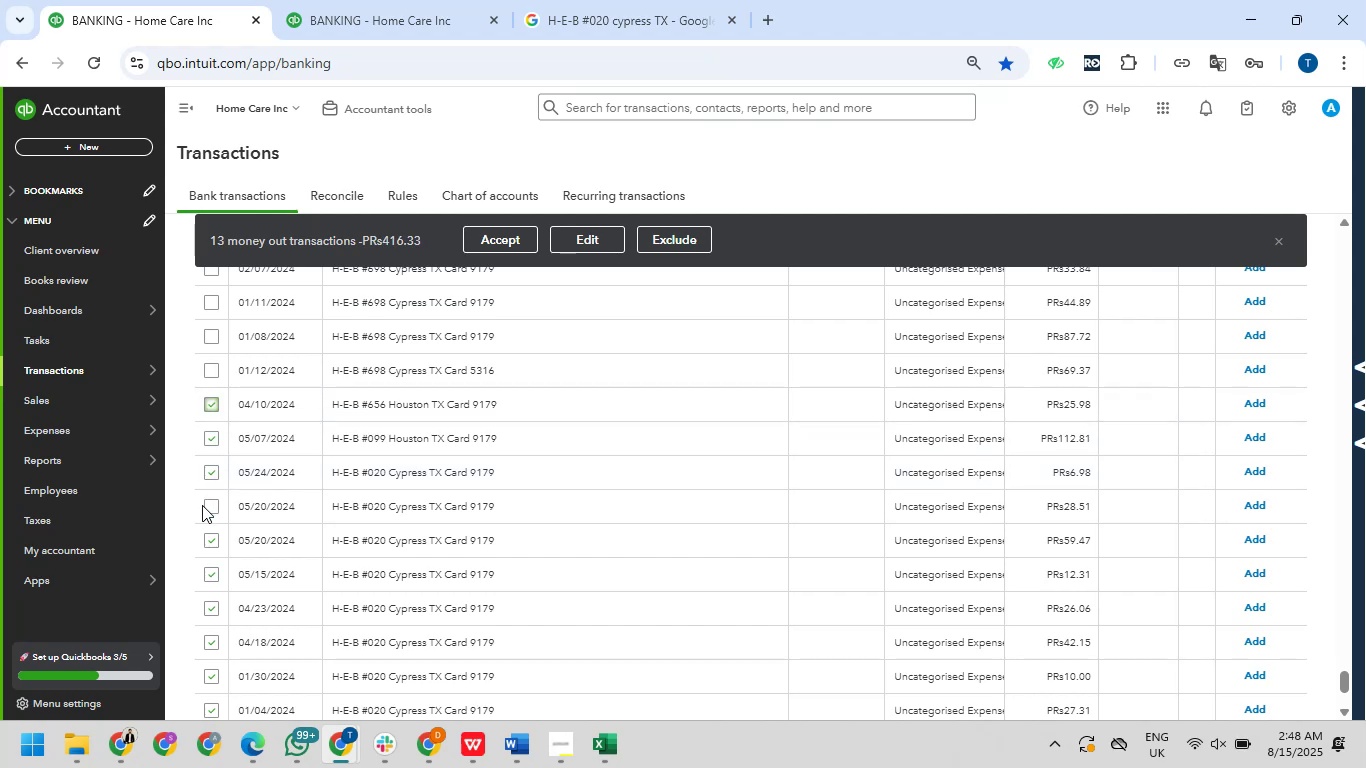 
left_click([205, 509])
 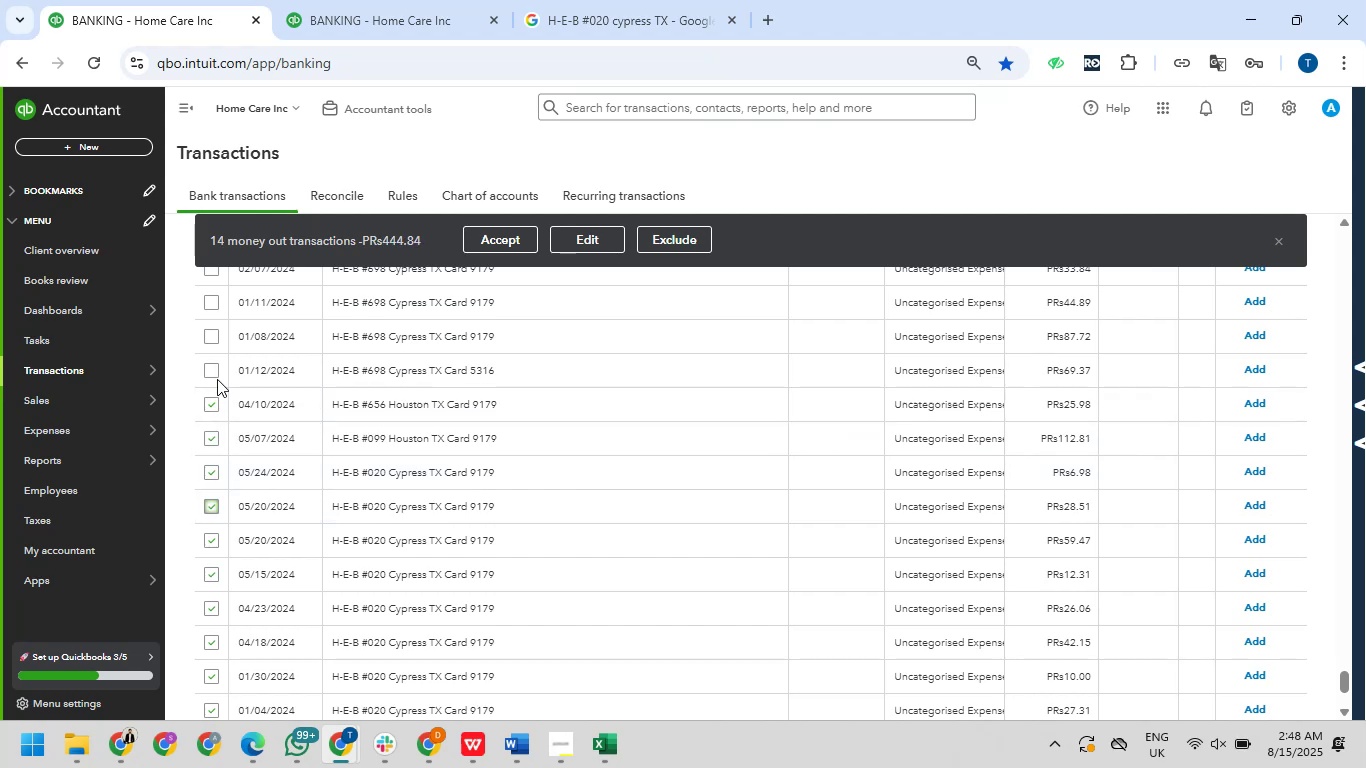 
left_click([217, 376])
 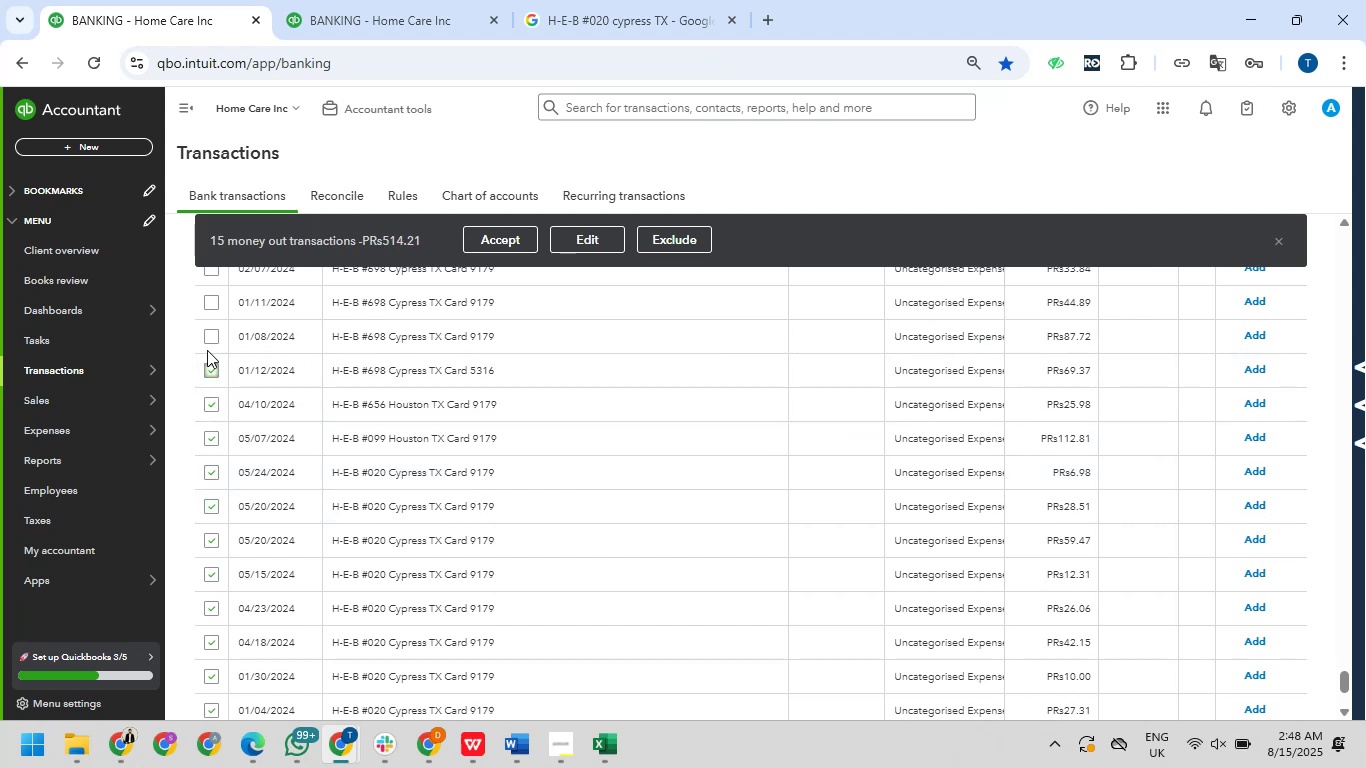 
left_click([211, 340])
 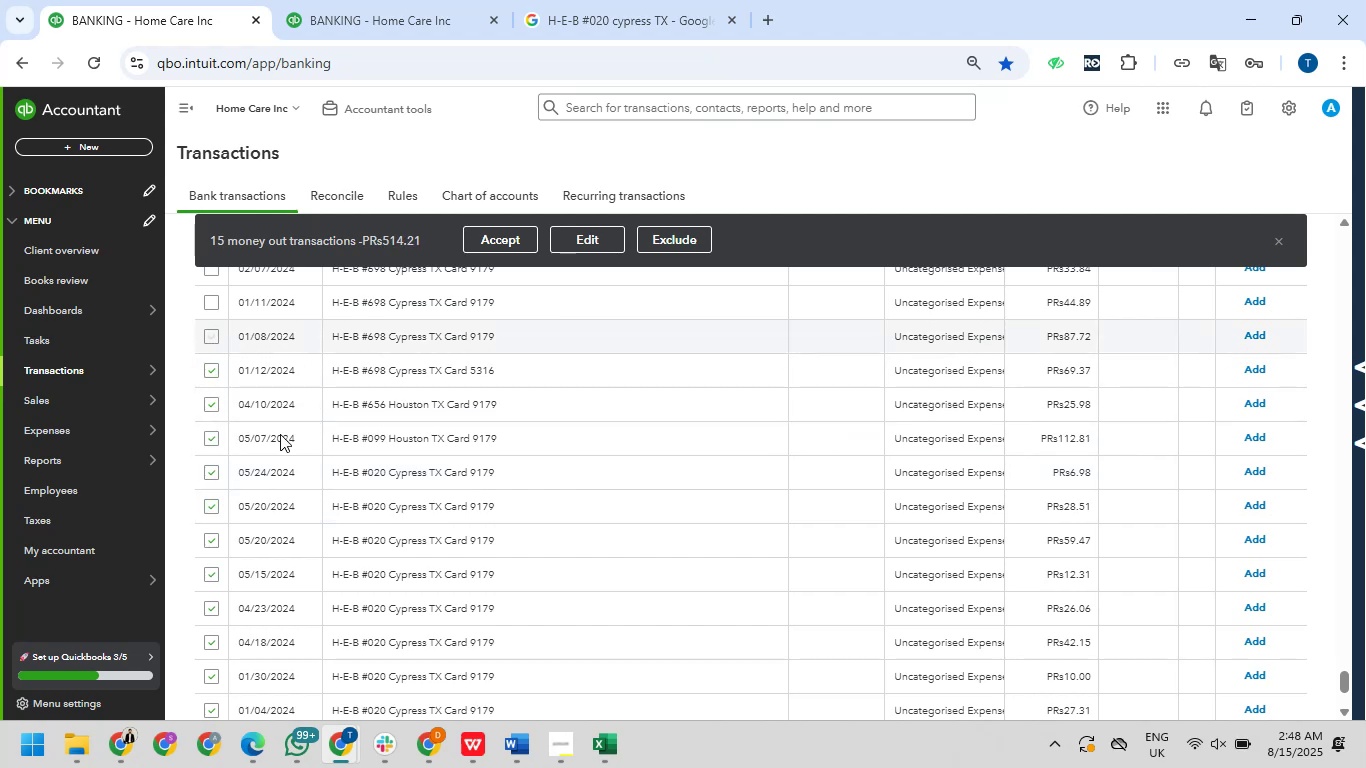 
scroll: coordinate [280, 436], scroll_direction: up, amount: 2.0
 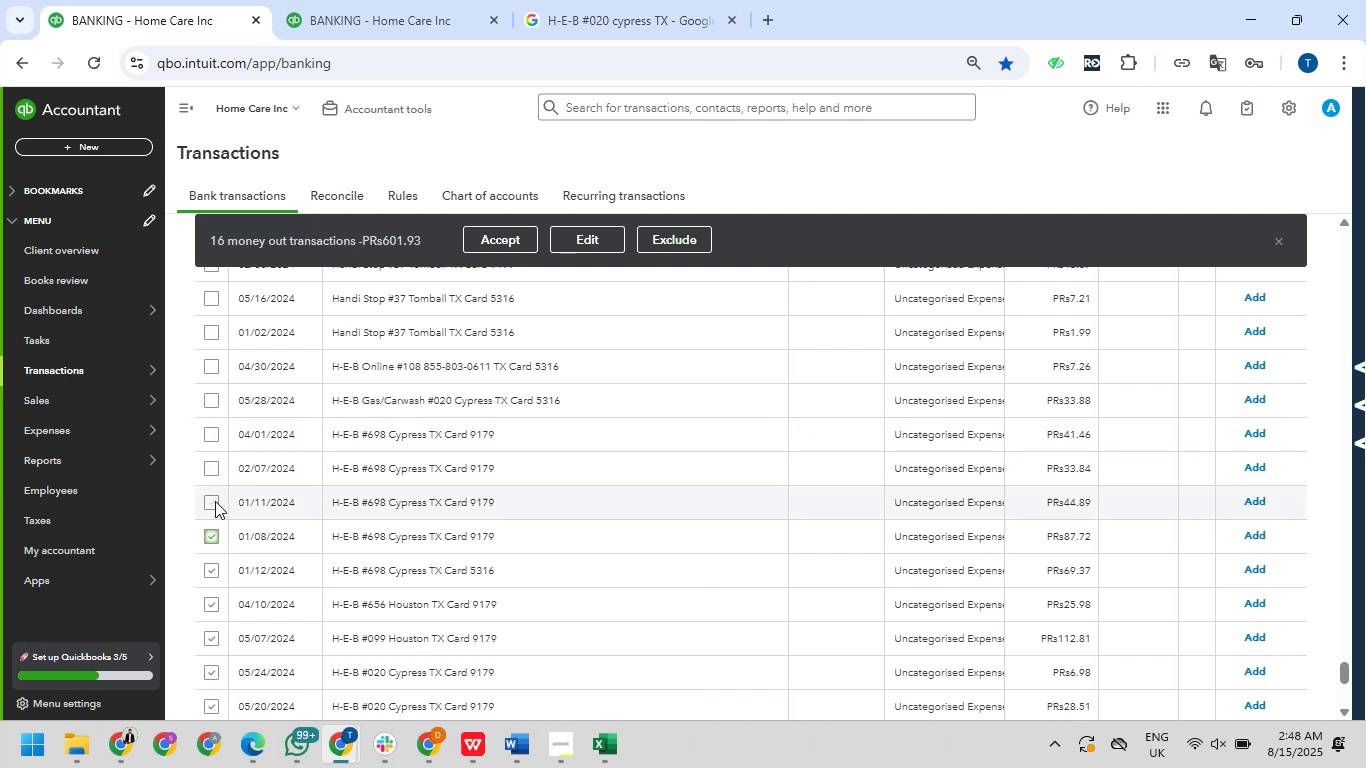 
left_click([218, 501])
 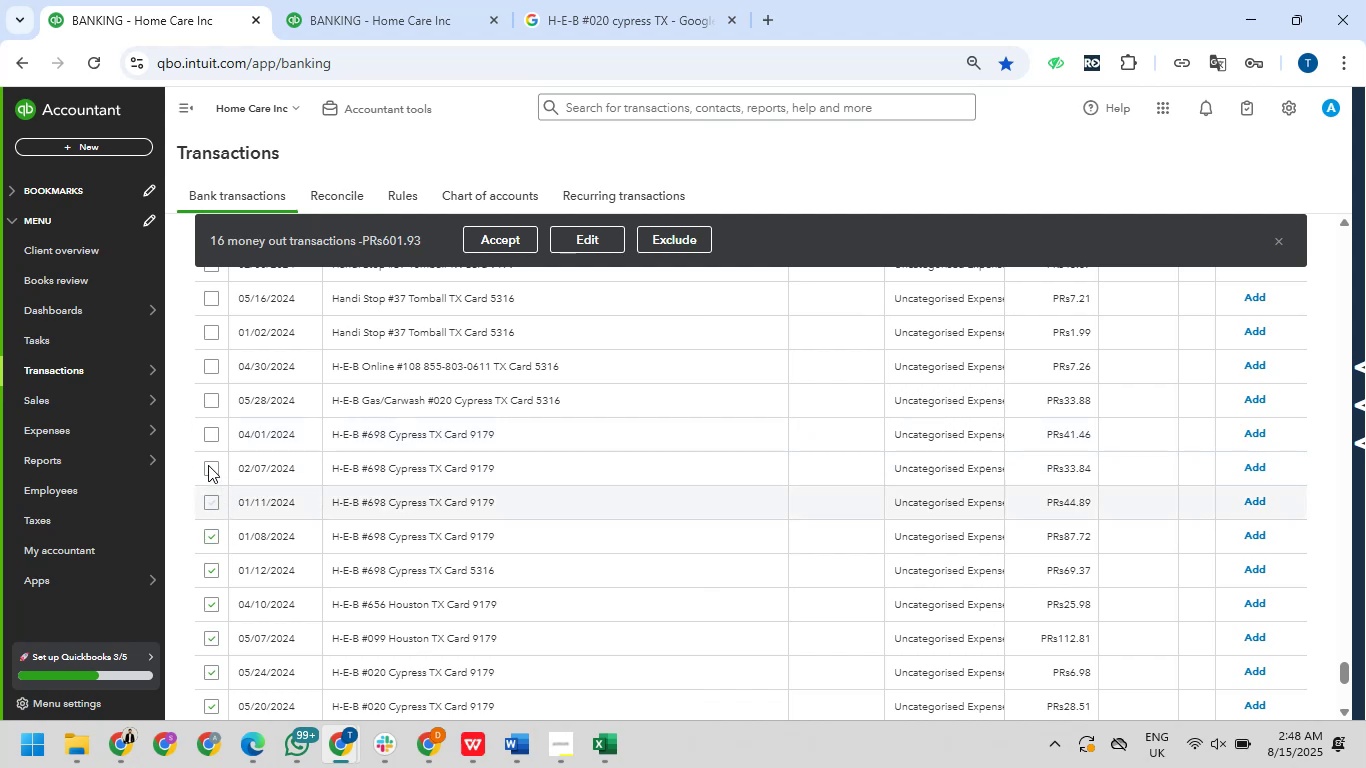 
left_click([208, 465])
 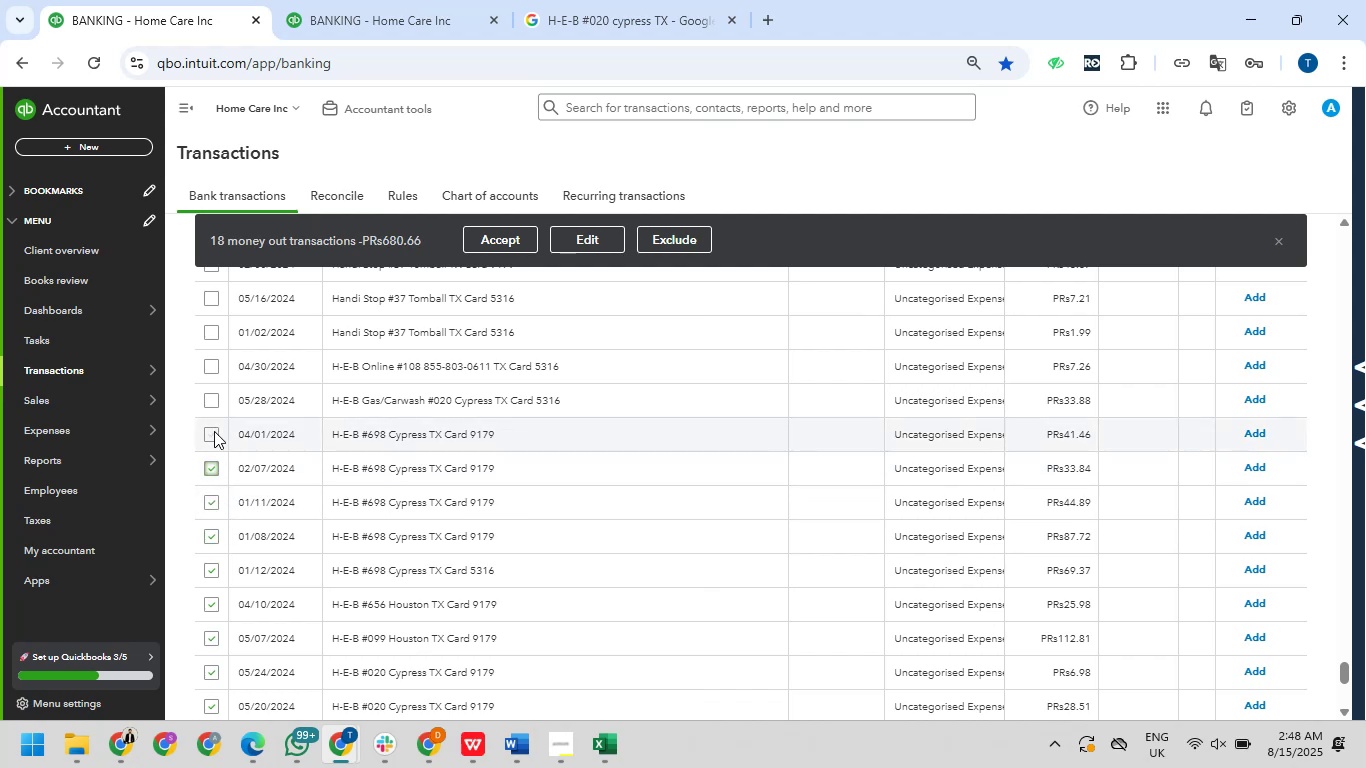 
left_click([212, 431])
 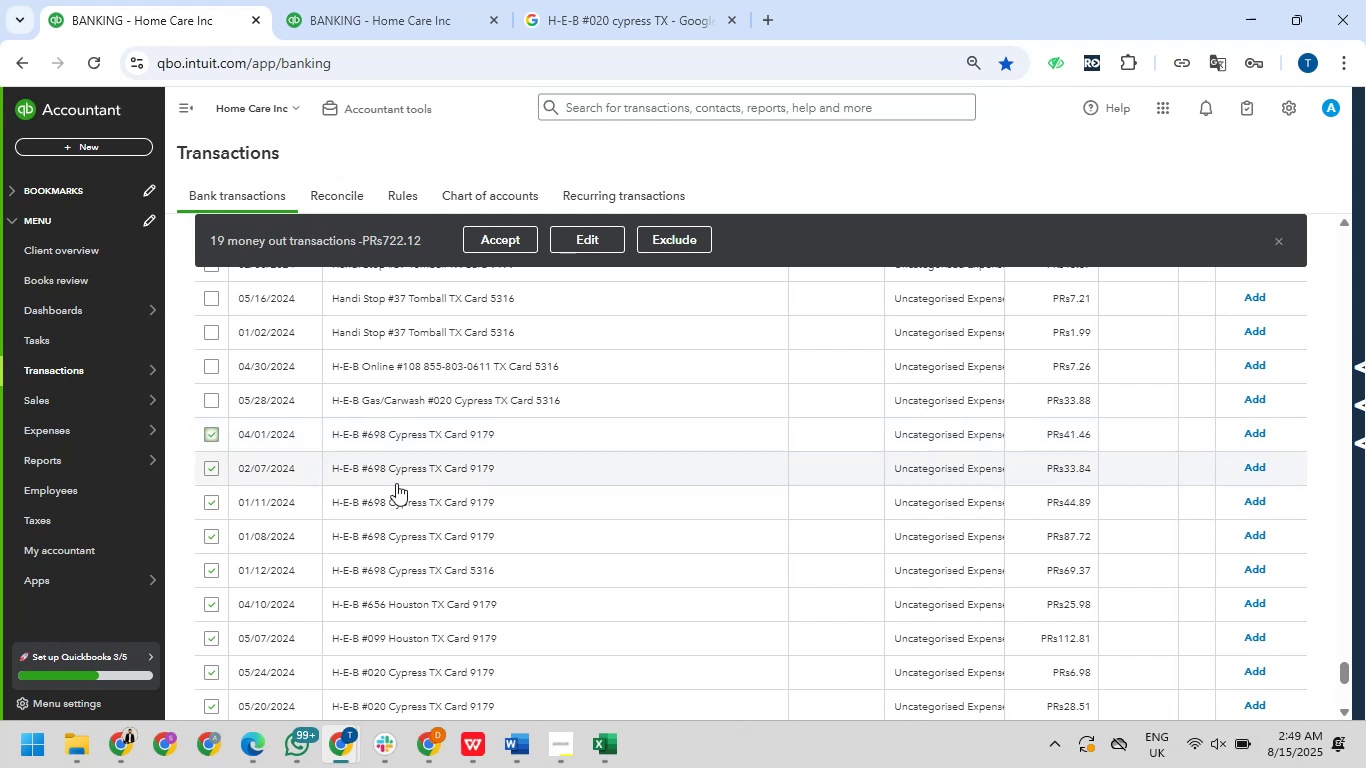 
wait(7.69)
 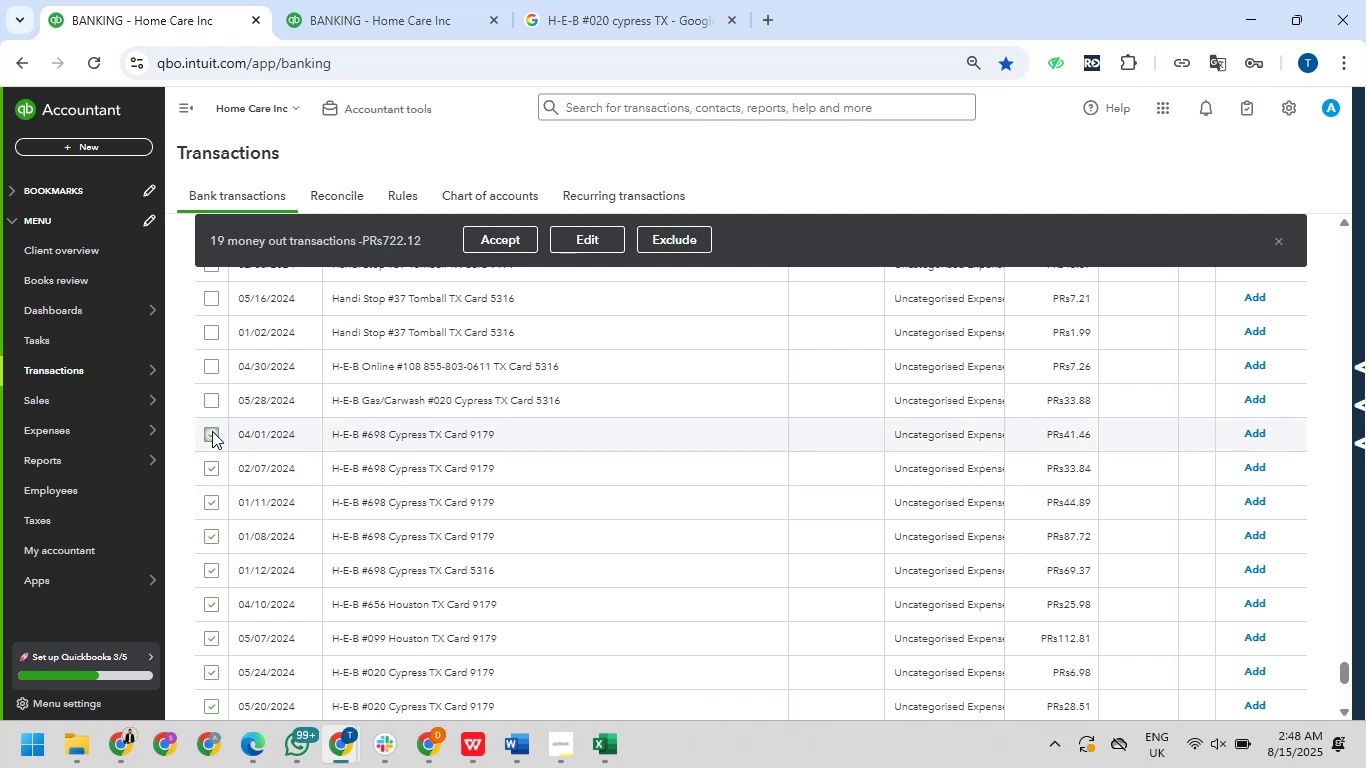 
scroll: coordinate [583, 514], scroll_direction: down, amount: 1.0
 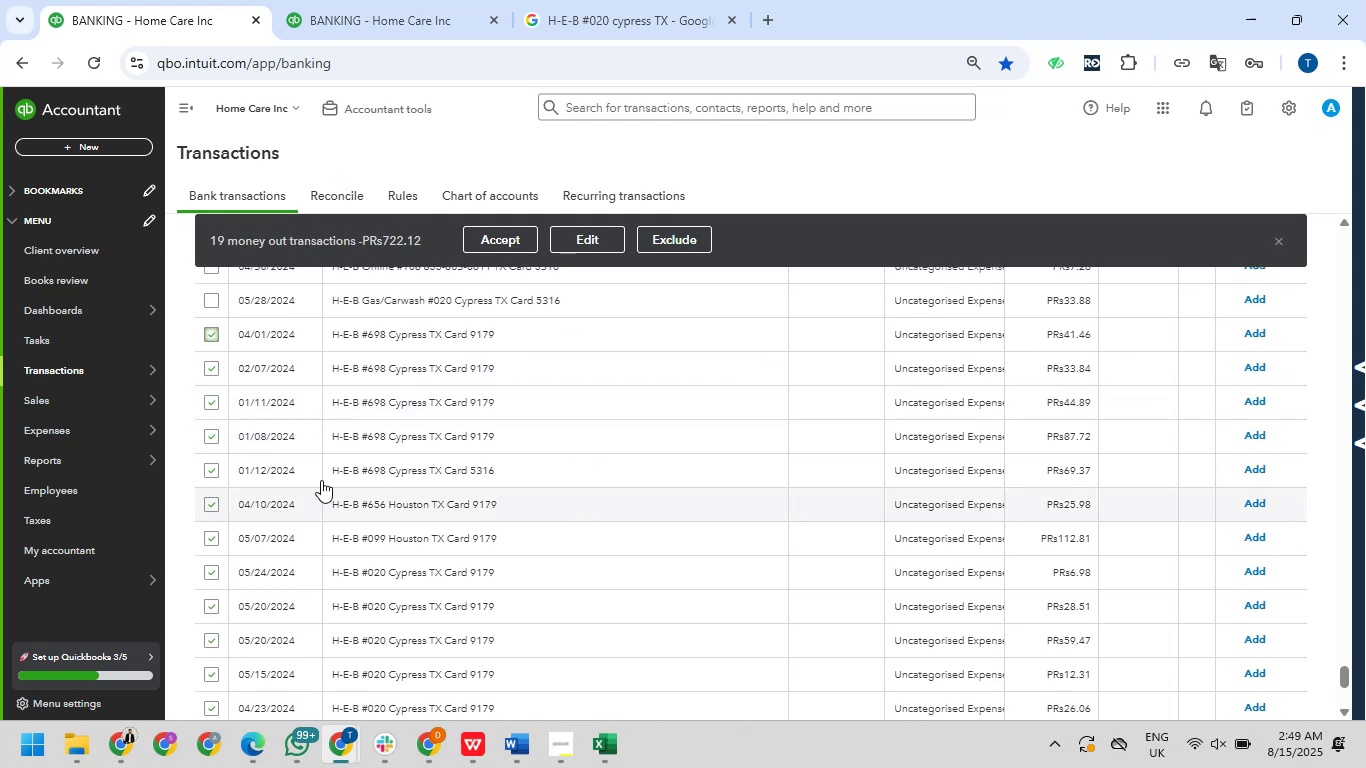 
left_click_drag(start_coordinate=[329, 470], to_coordinate=[446, 478])
 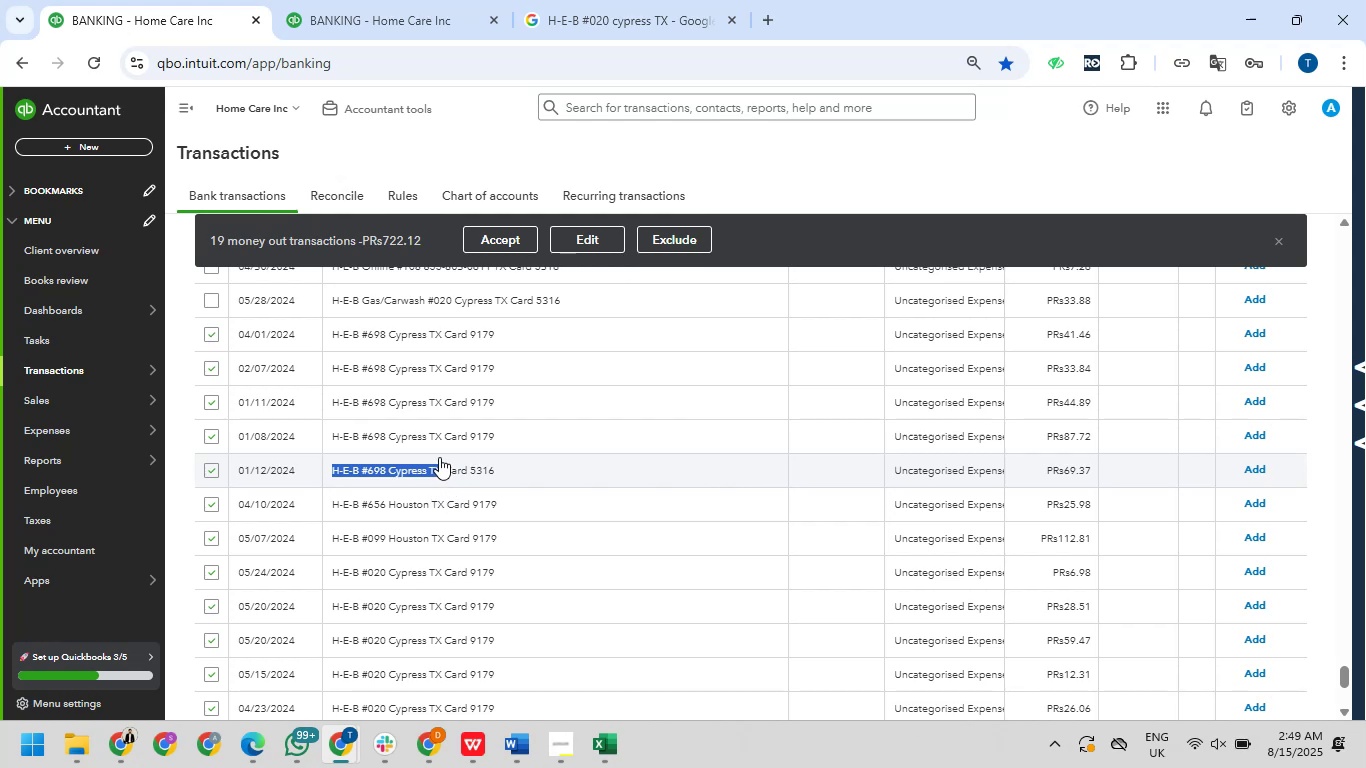 
key(Control+C)
 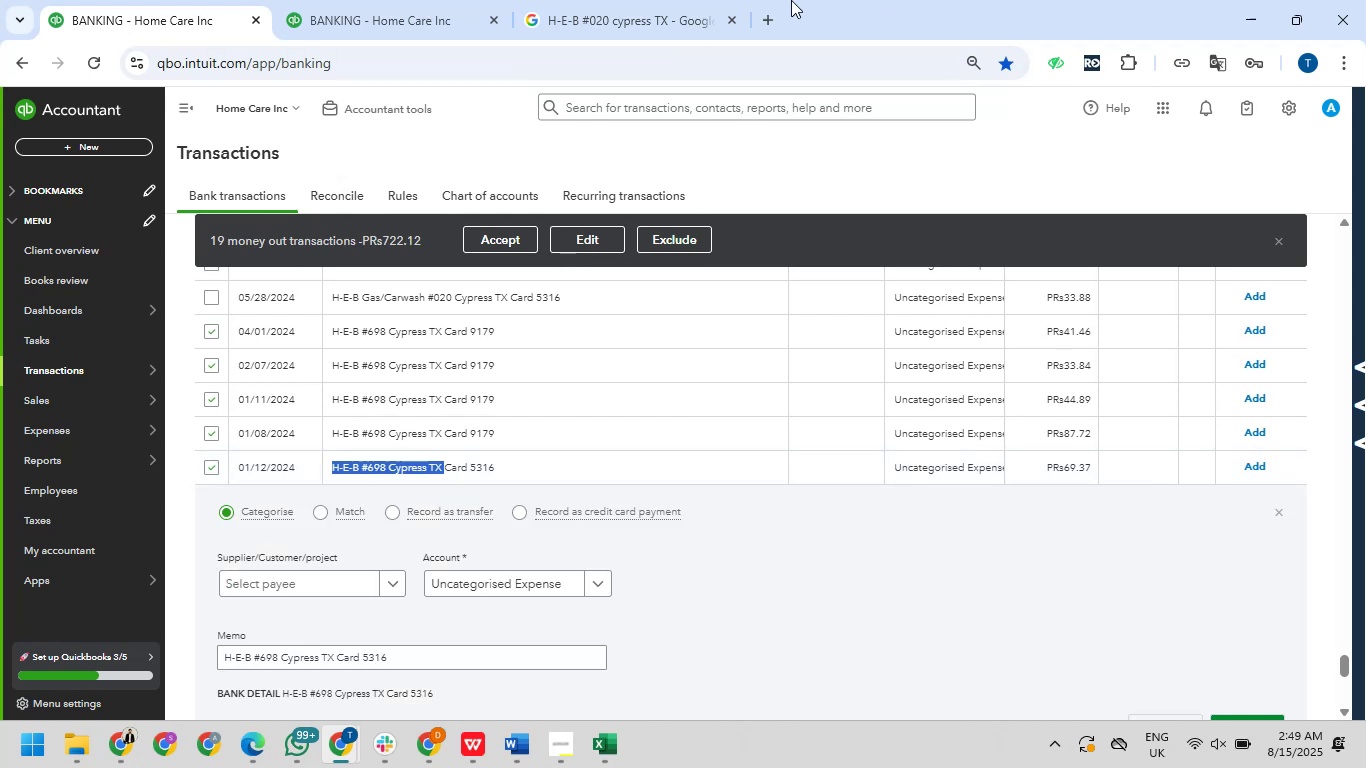 
left_click([653, 23])
 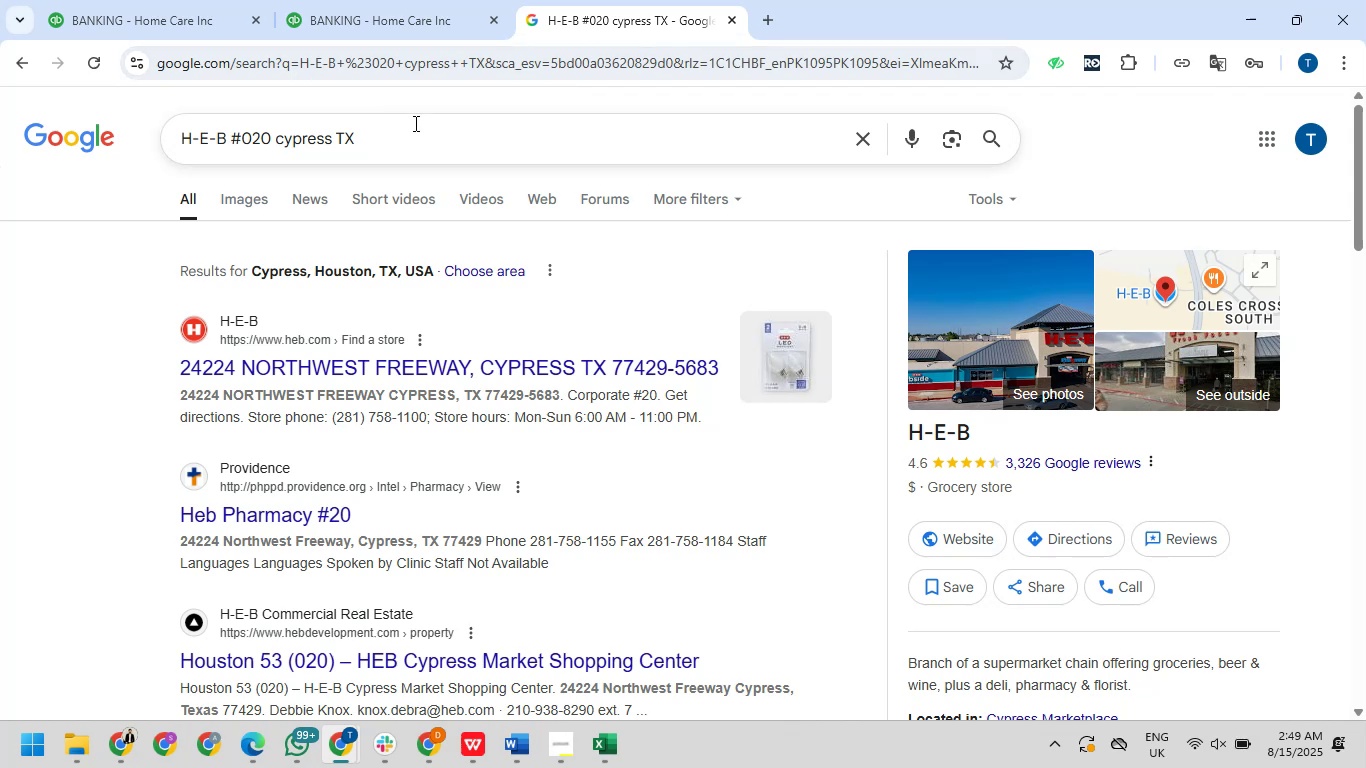 
left_click_drag(start_coordinate=[411, 150], to_coordinate=[135, 144])
 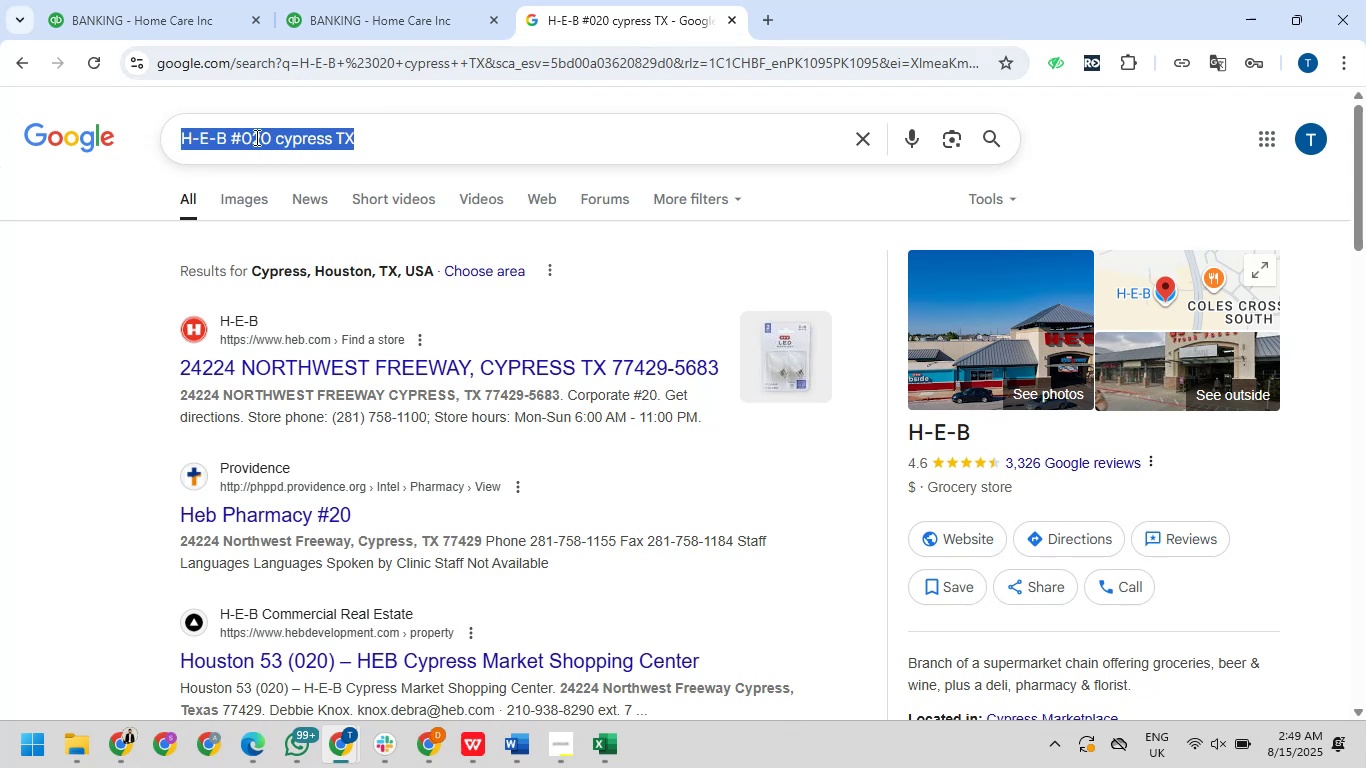 
right_click([255, 137])
 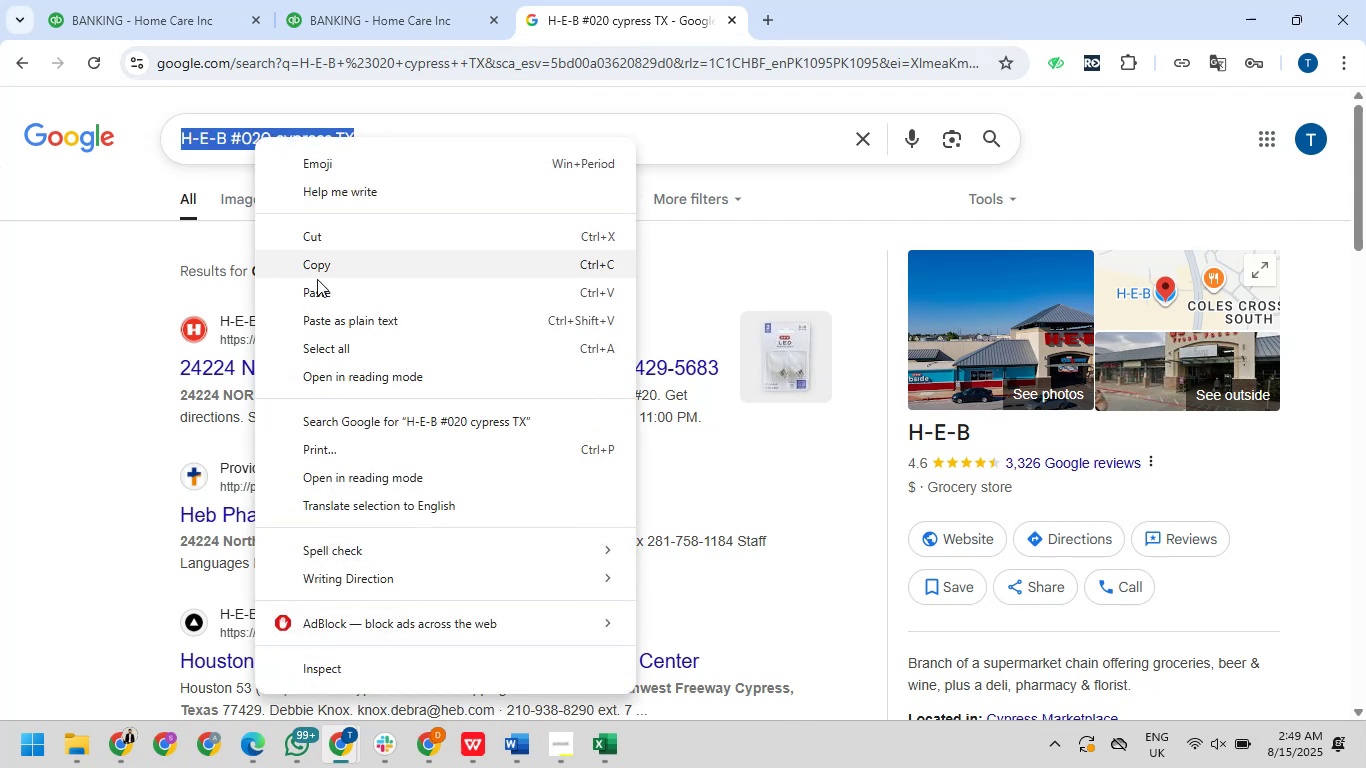 
left_click([320, 292])
 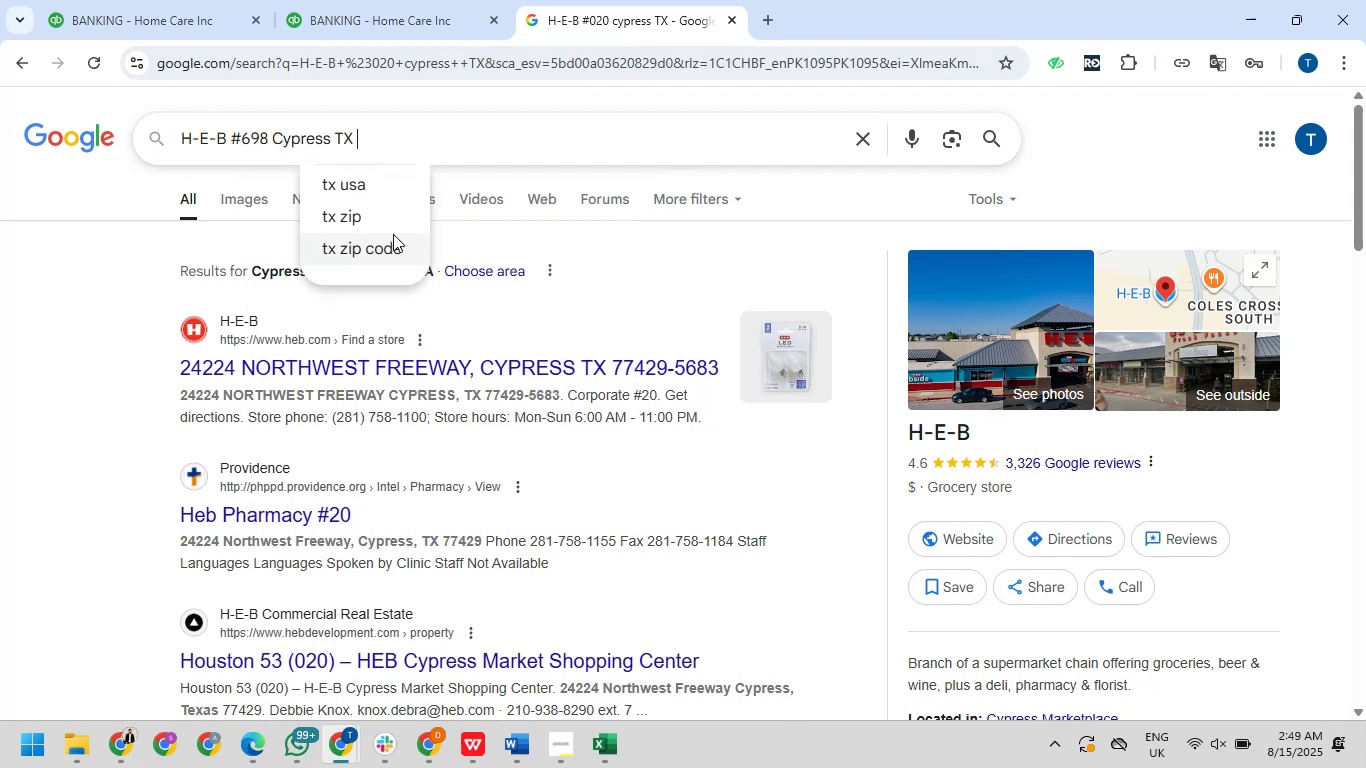 
key(NumpadEnter)
 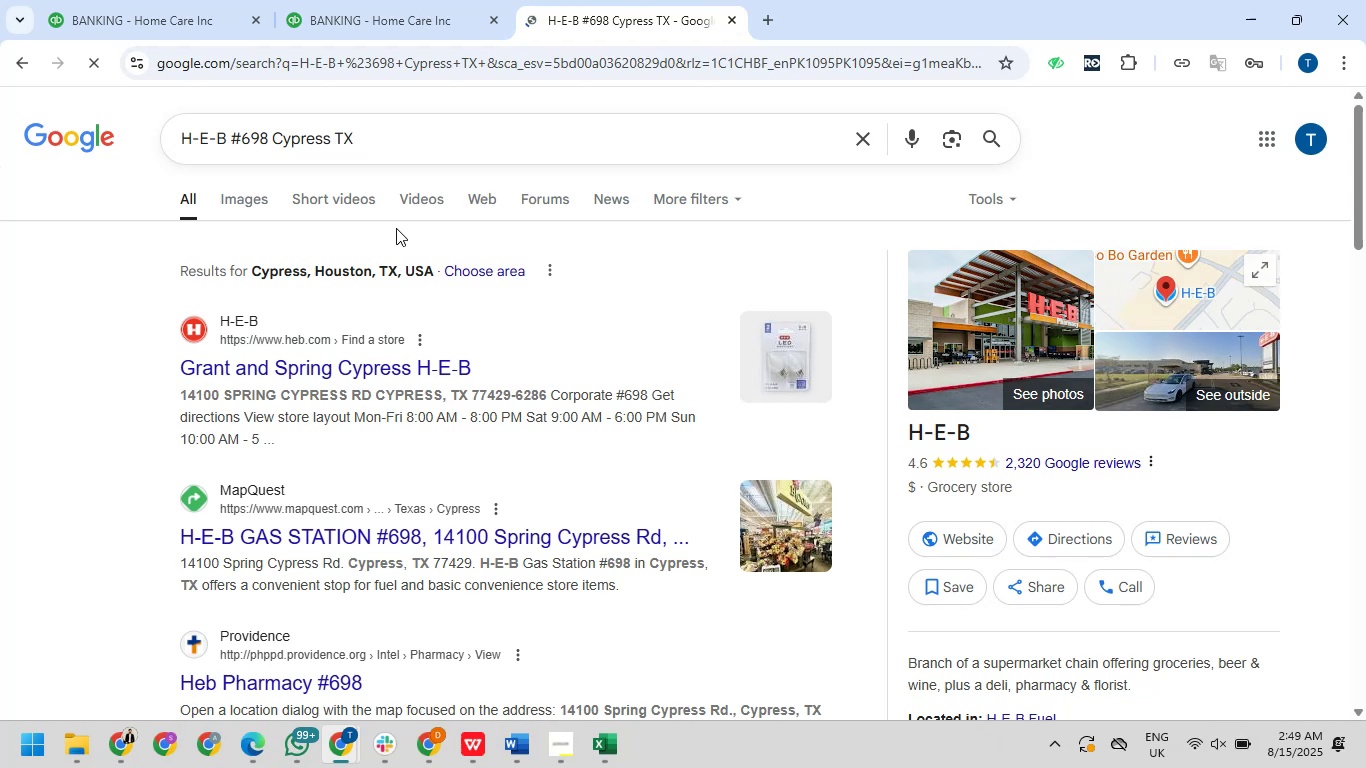 
wait(8.85)
 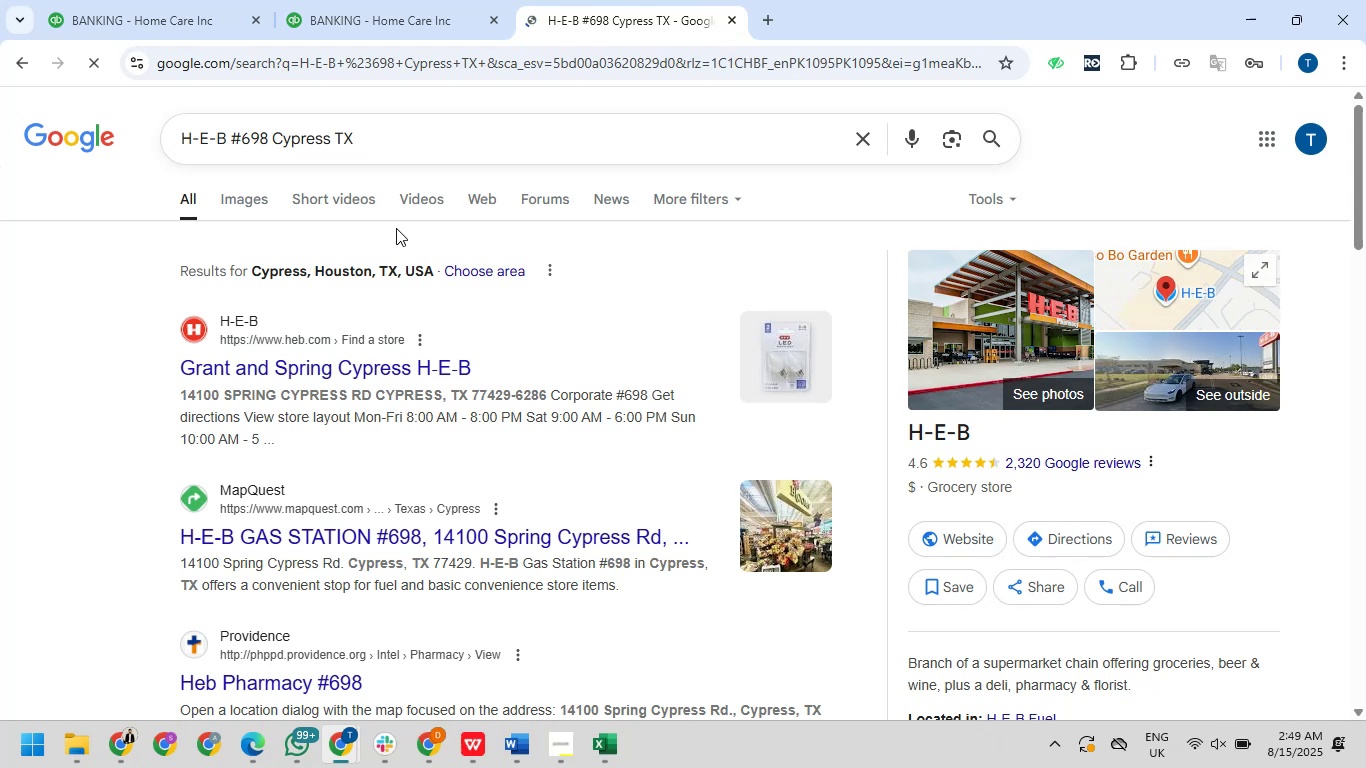 
scroll: coordinate [754, 400], scroll_direction: down, amount: 4.0
 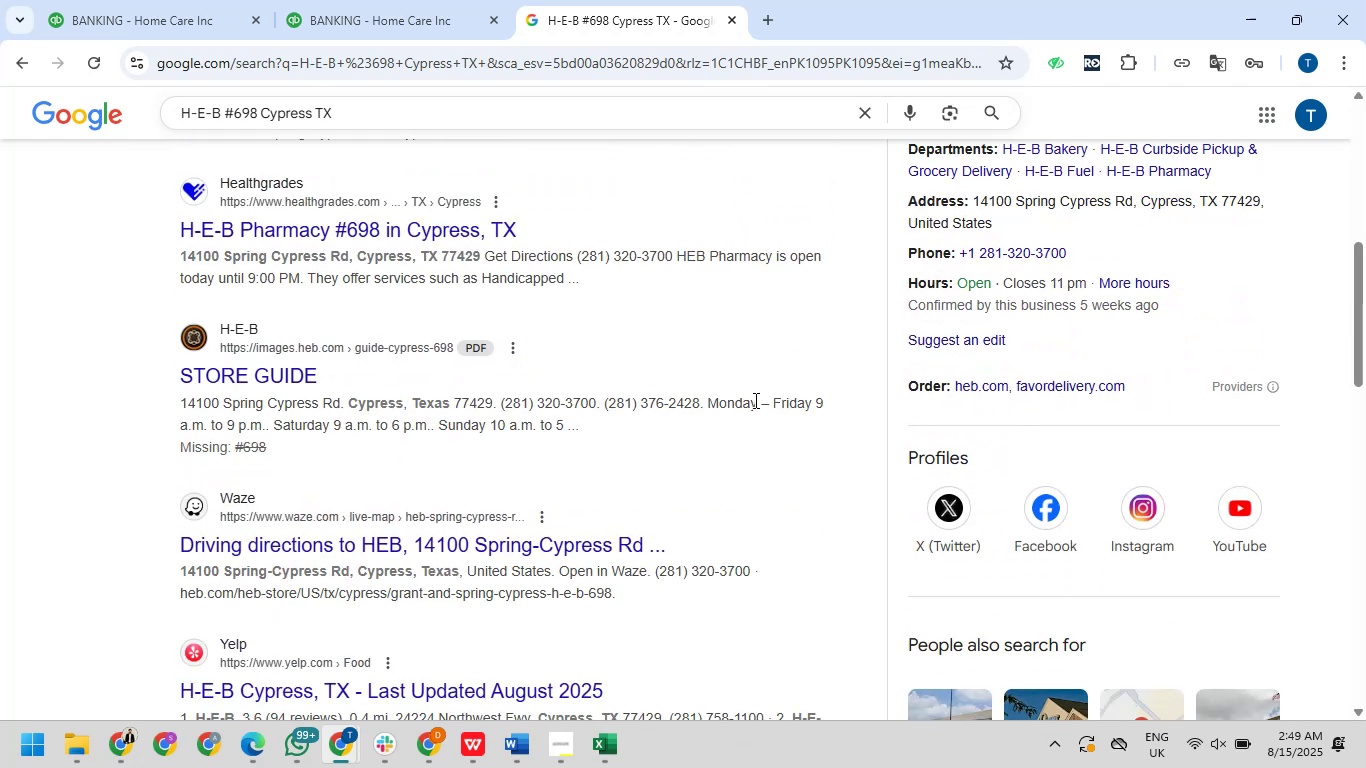 
scroll: coordinate [754, 400], scroll_direction: up, amount: 3.0
 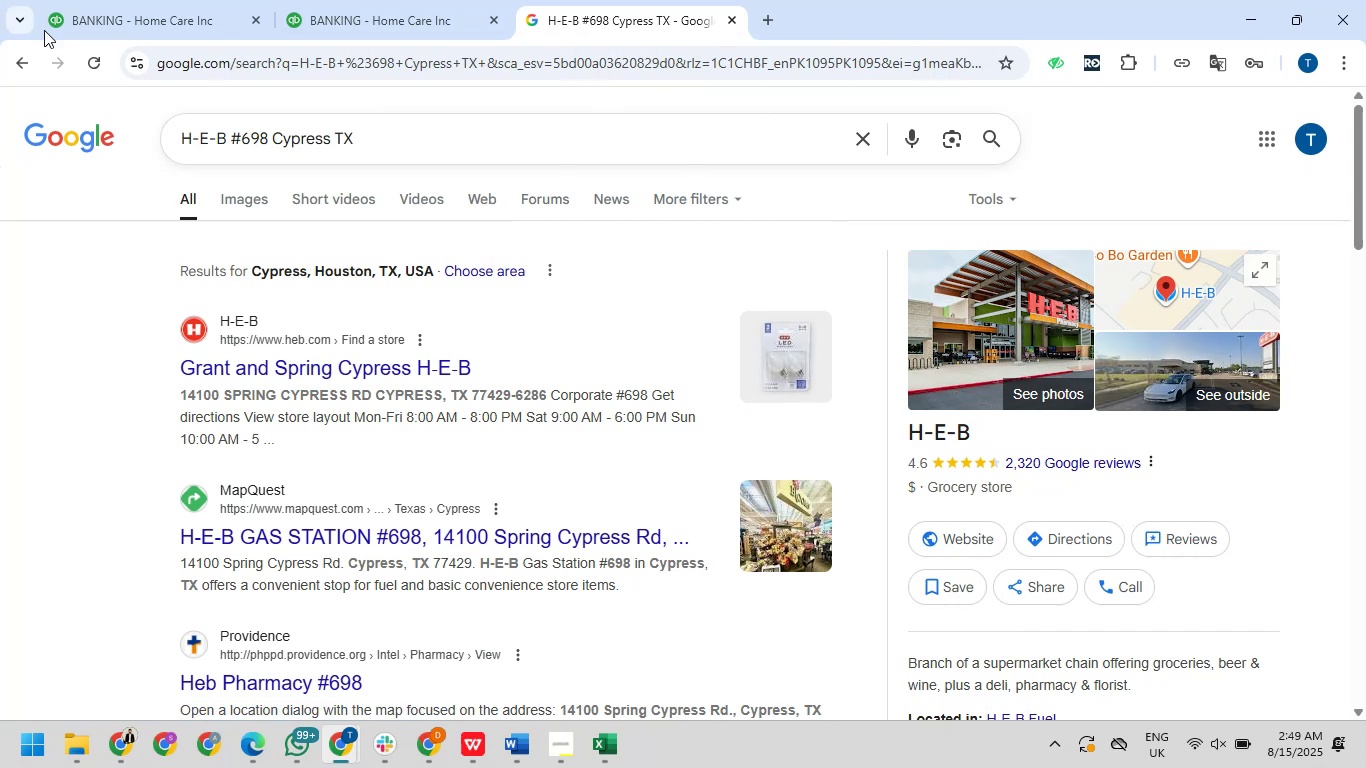 
wait(7.22)
 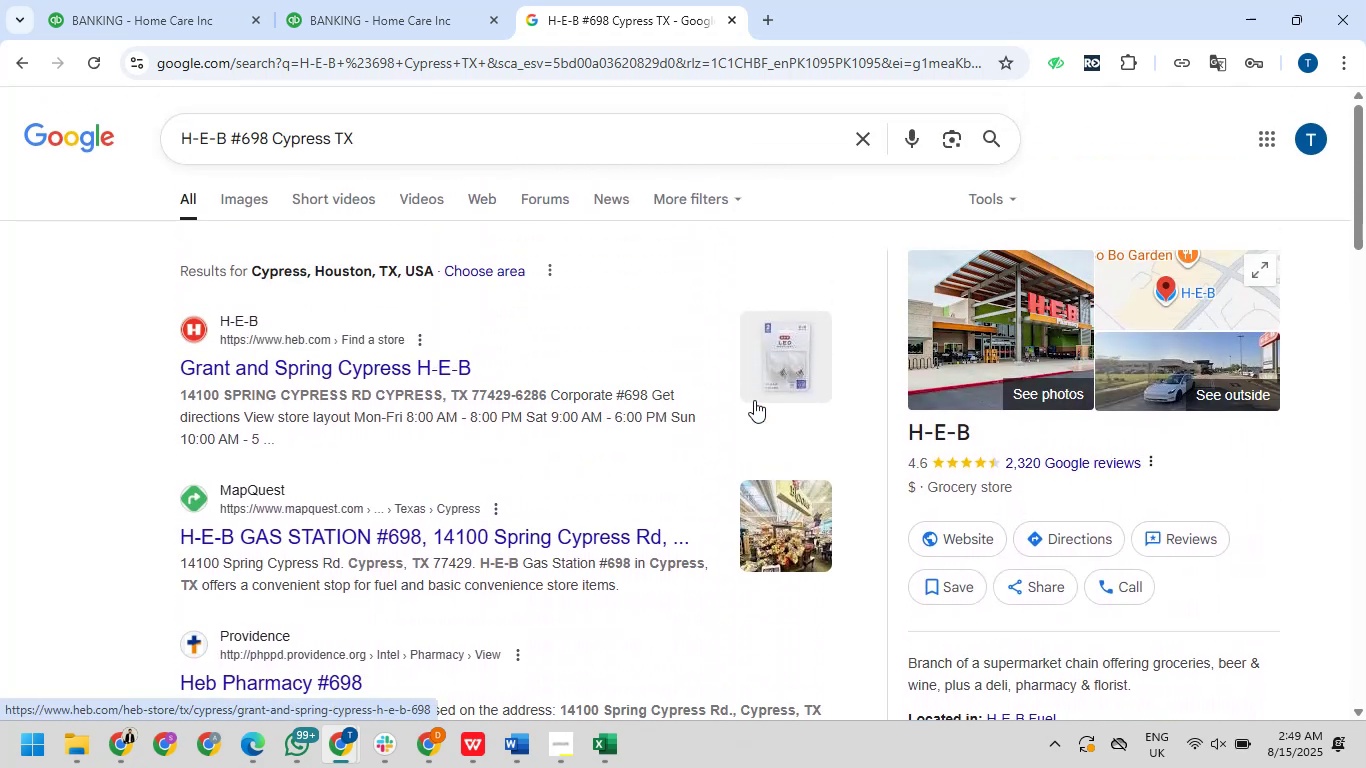 
scroll: coordinate [953, 631], scroll_direction: down, amount: 1.0
 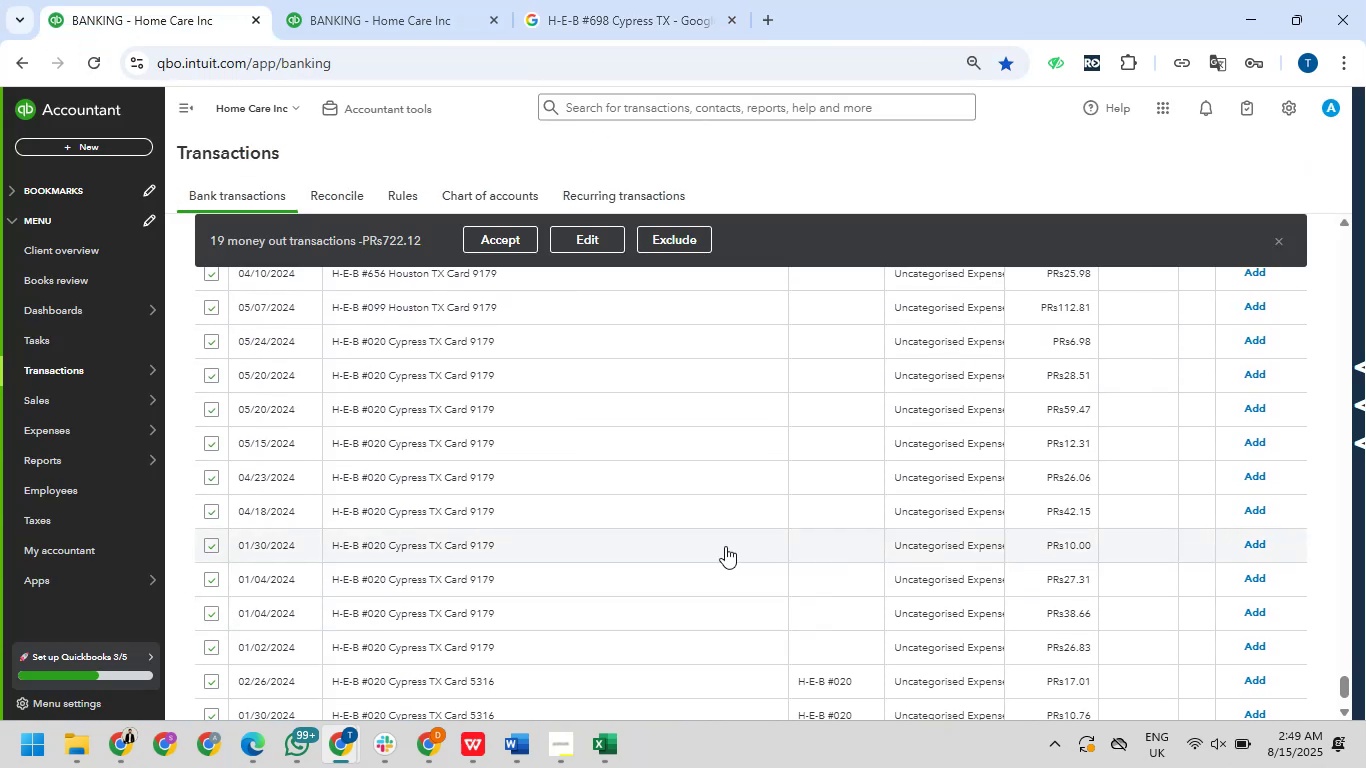 
scroll: coordinate [712, 552], scroll_direction: up, amount: 7.0
 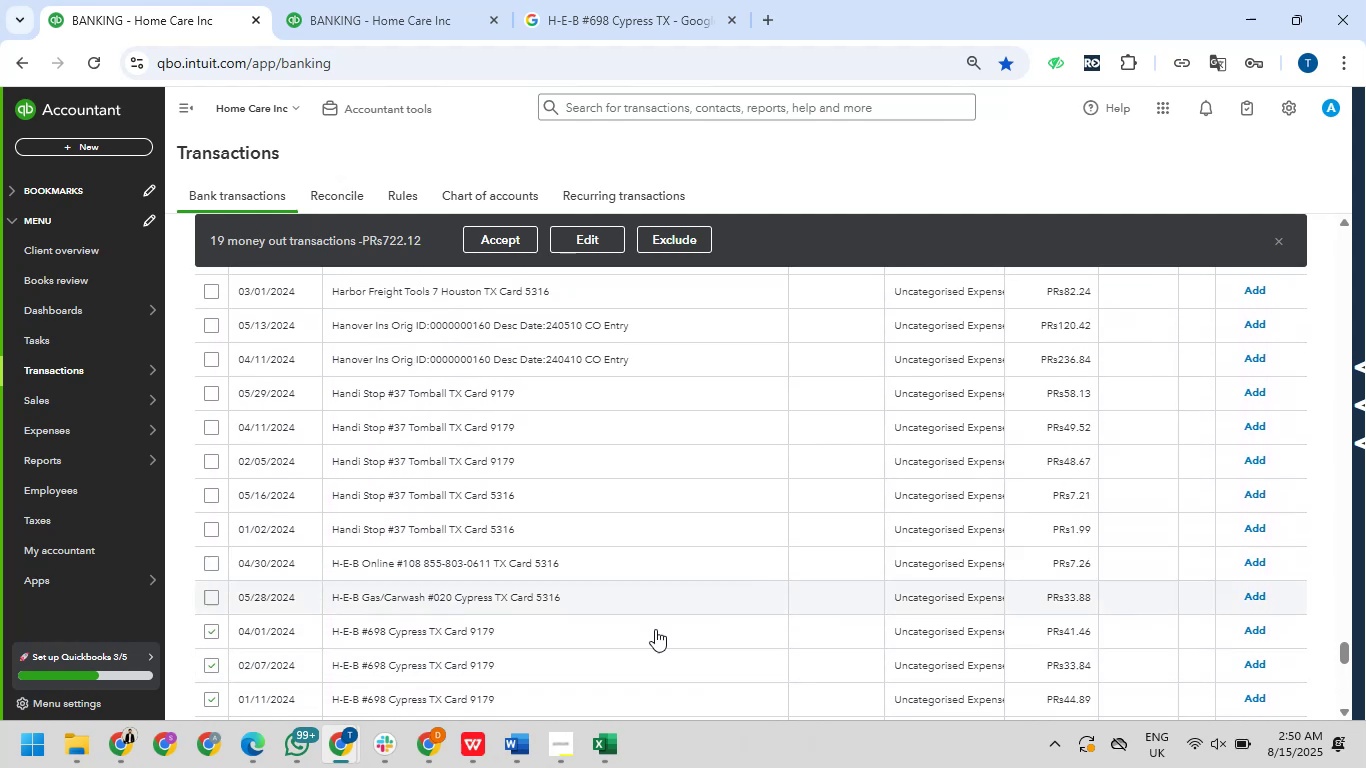 
scroll: coordinate [764, 593], scroll_direction: down, amount: 5.0
 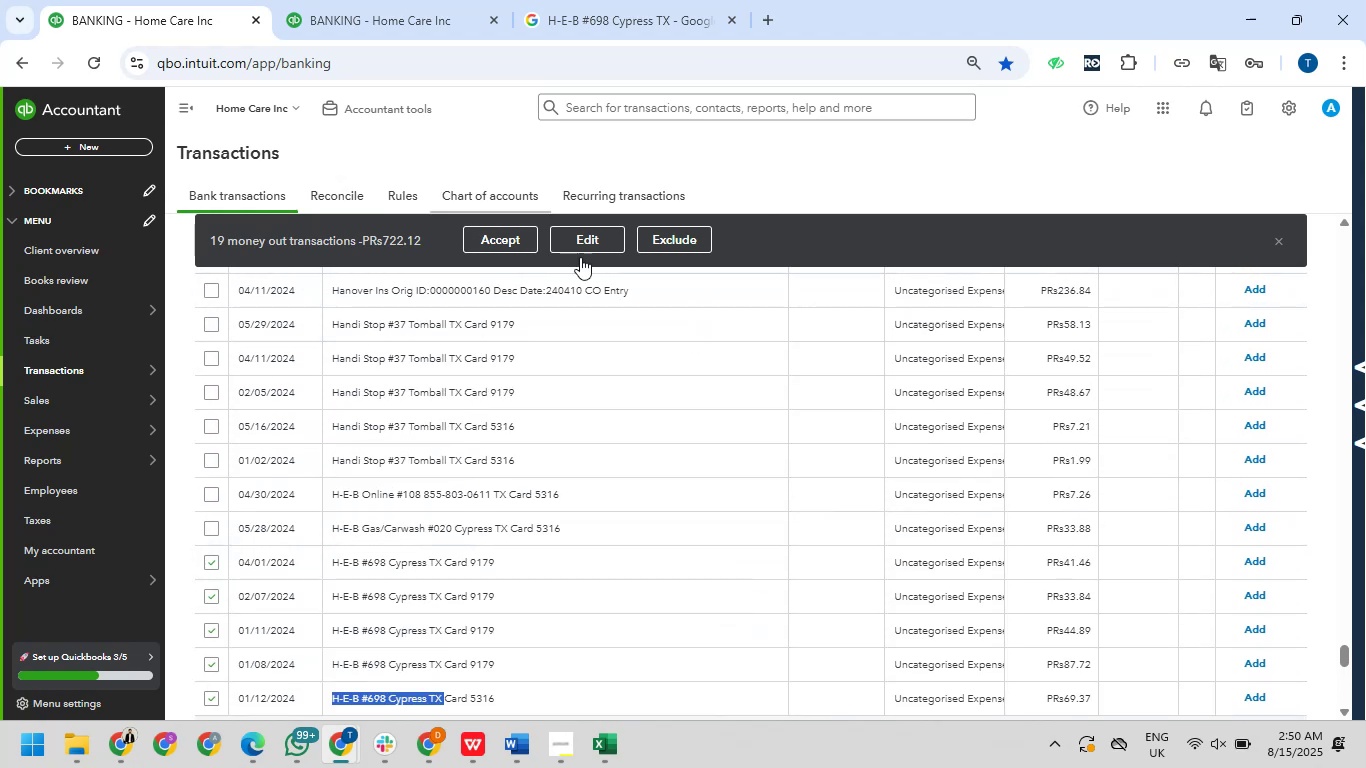 
left_click([607, 245])
 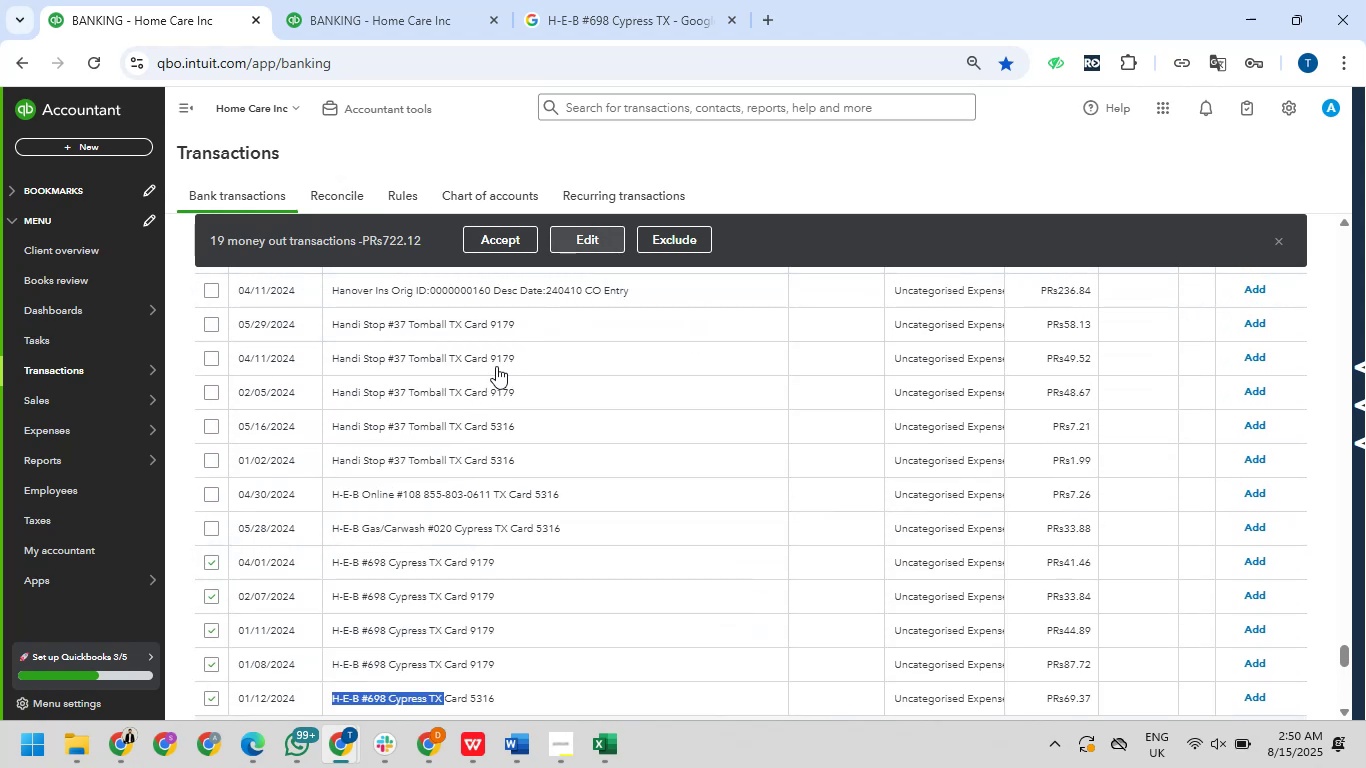 
left_click([534, 366])
 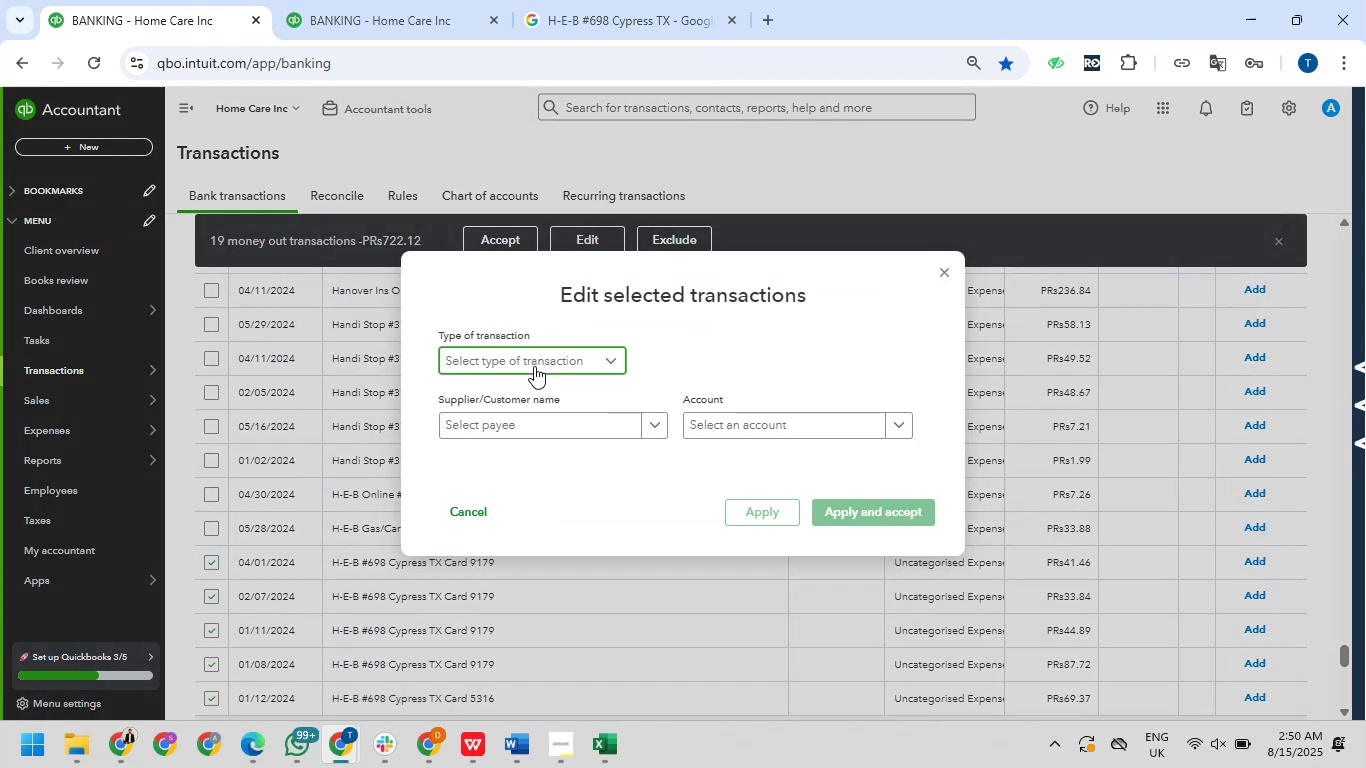 
mouse_move([548, 411])
 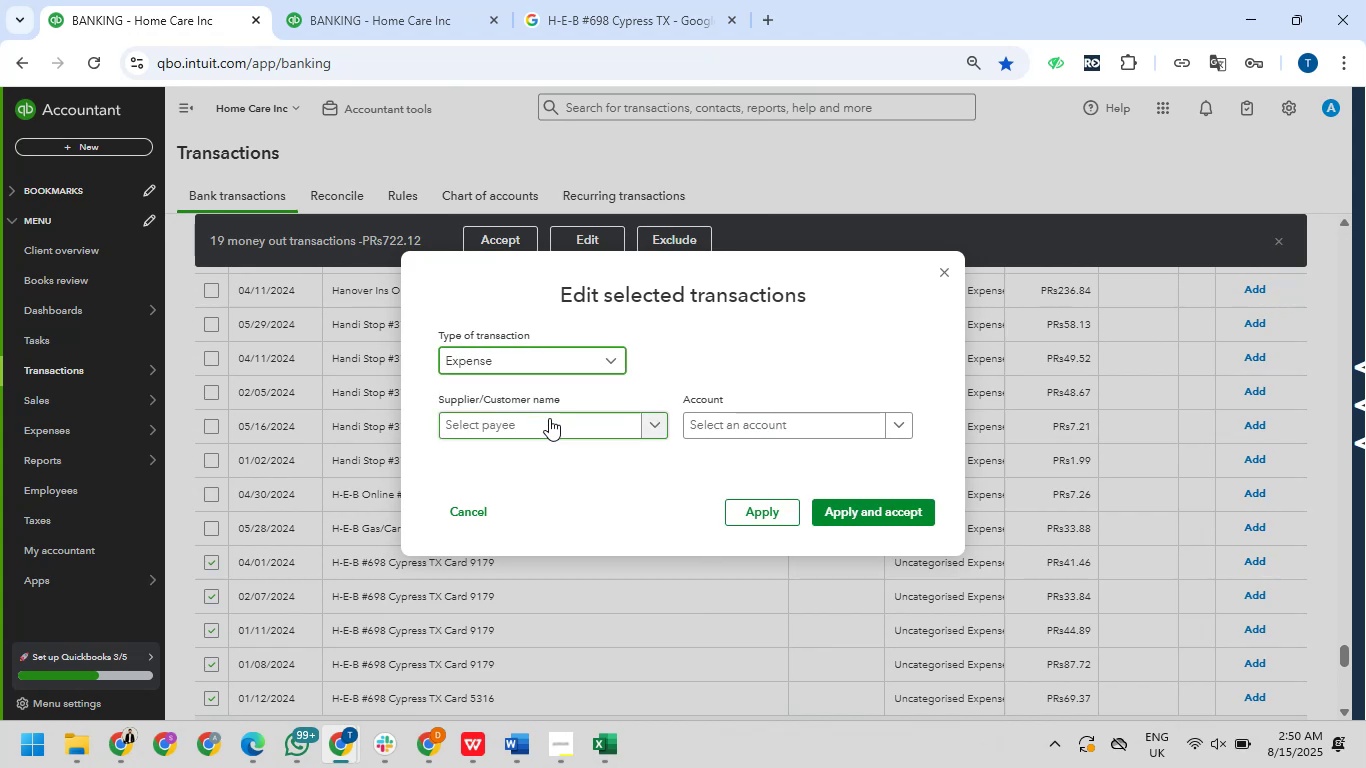 
mouse_move([548, 433])
 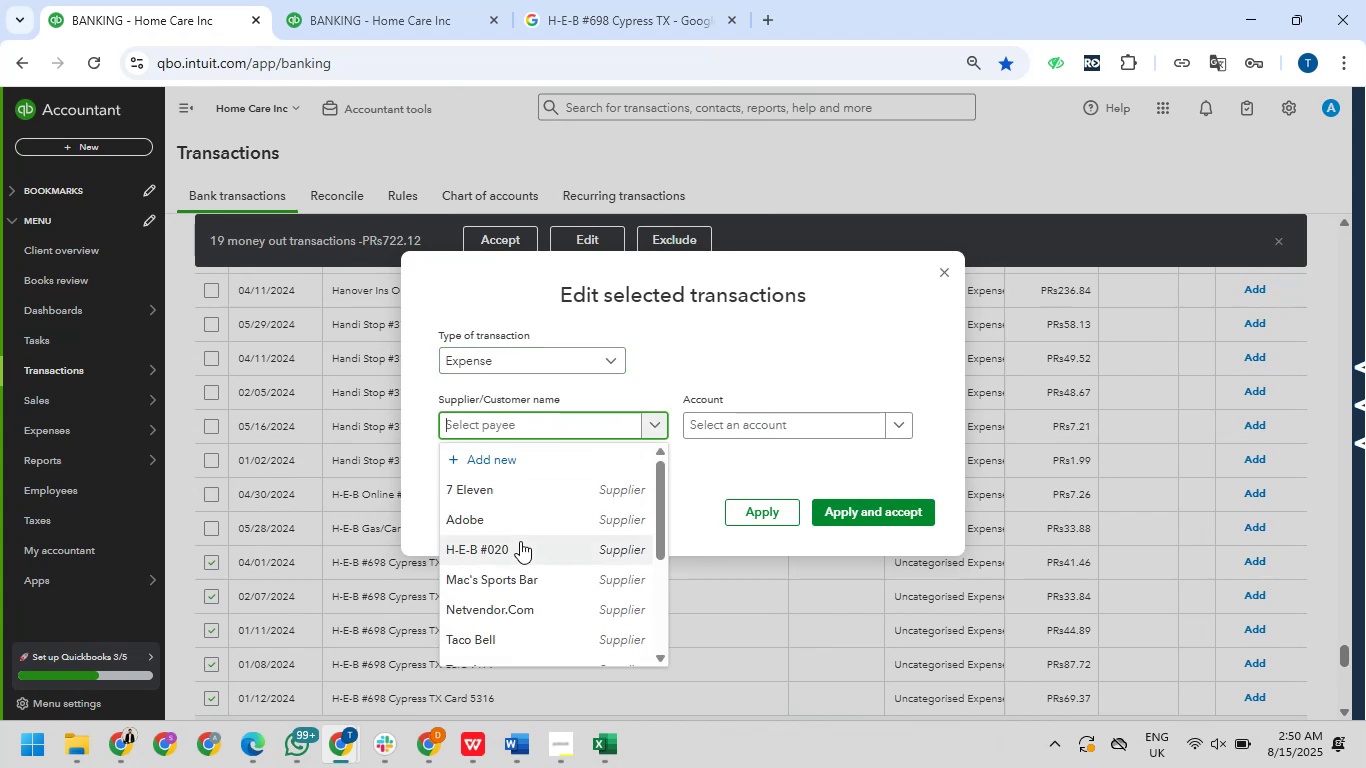 
left_click([520, 541])
 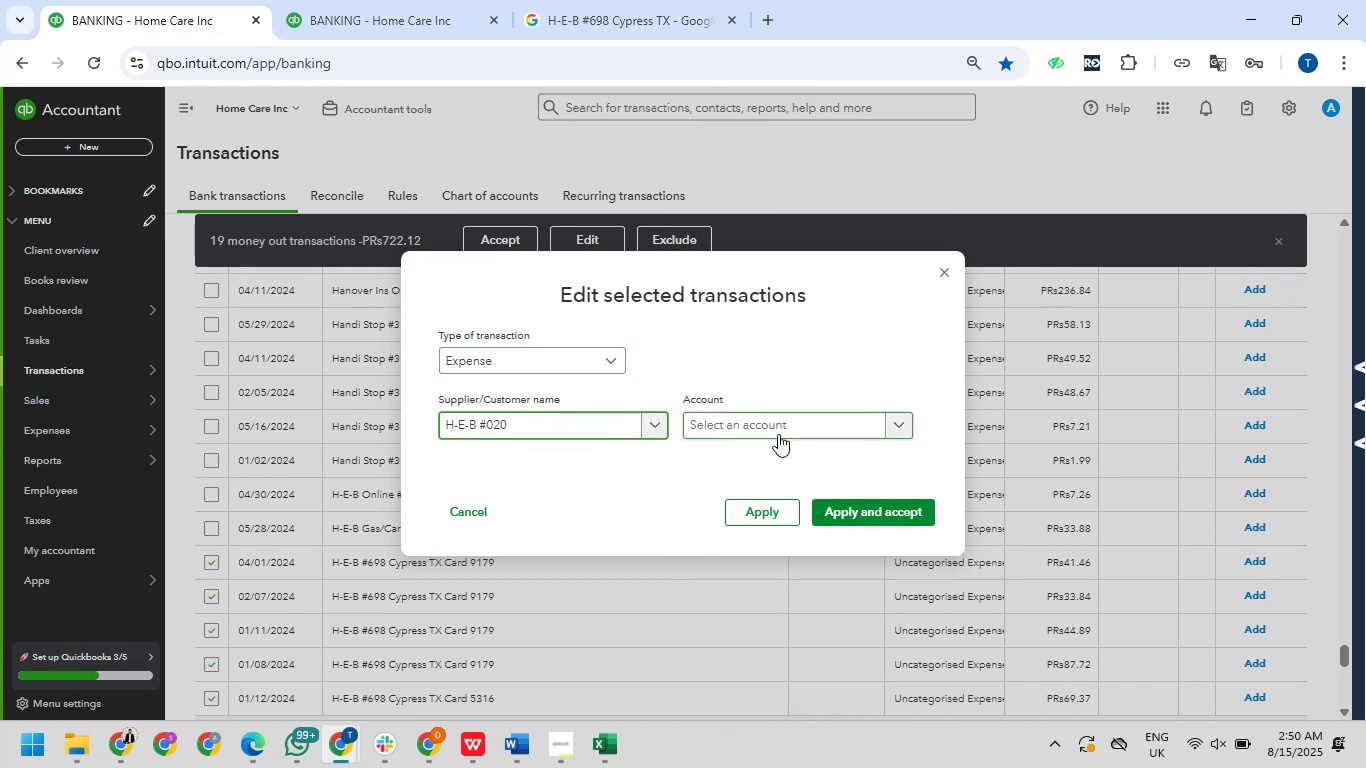 
left_click([784, 428])
 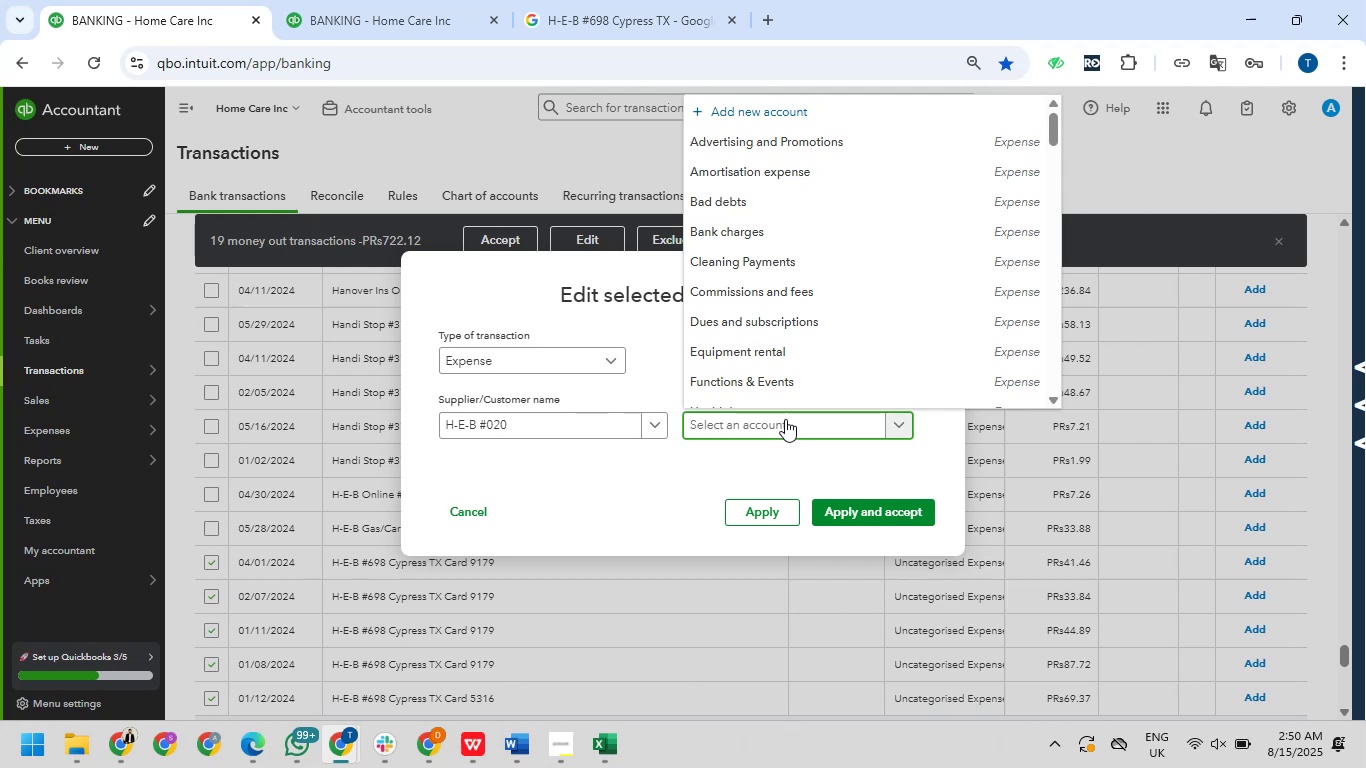 
wait(6.63)
 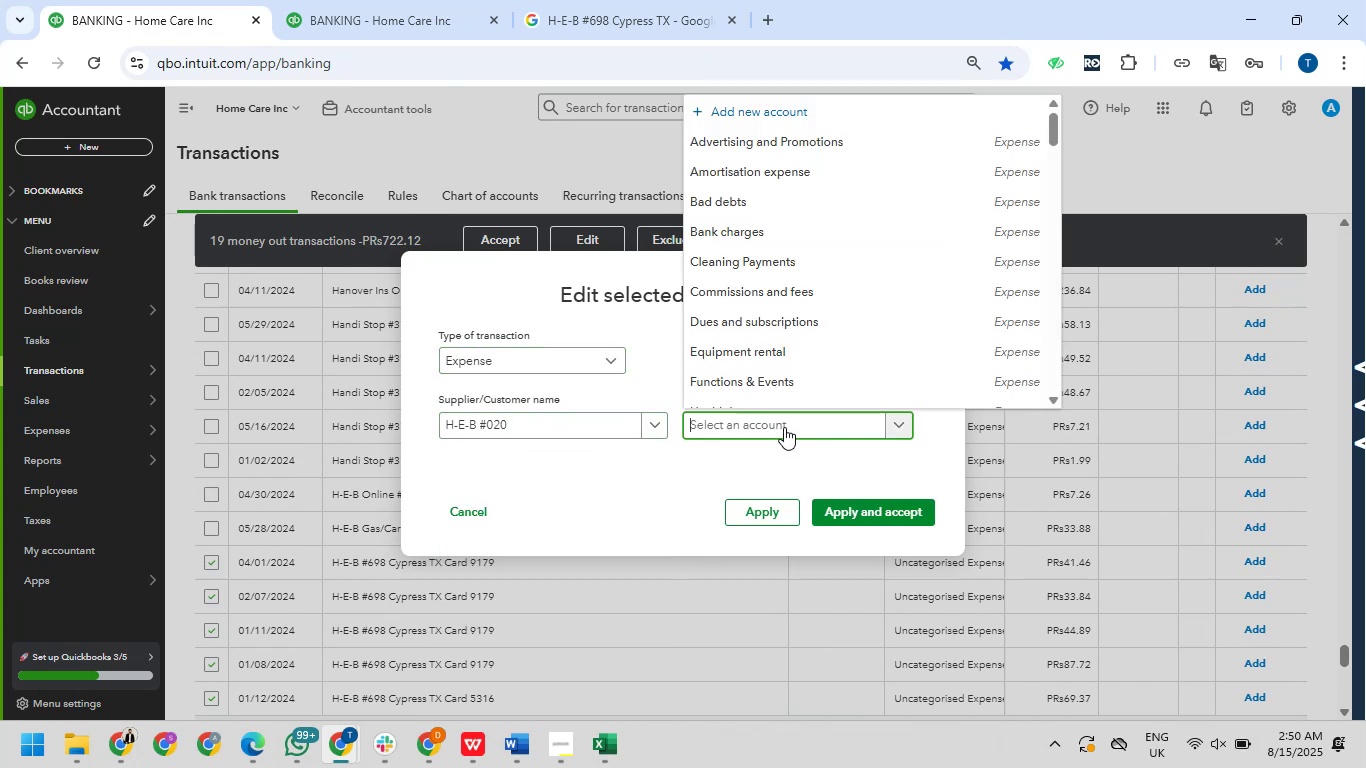 
type(off)
key(Backspace)
key(Backspace)
key(Backspace)
key(Backspace)
 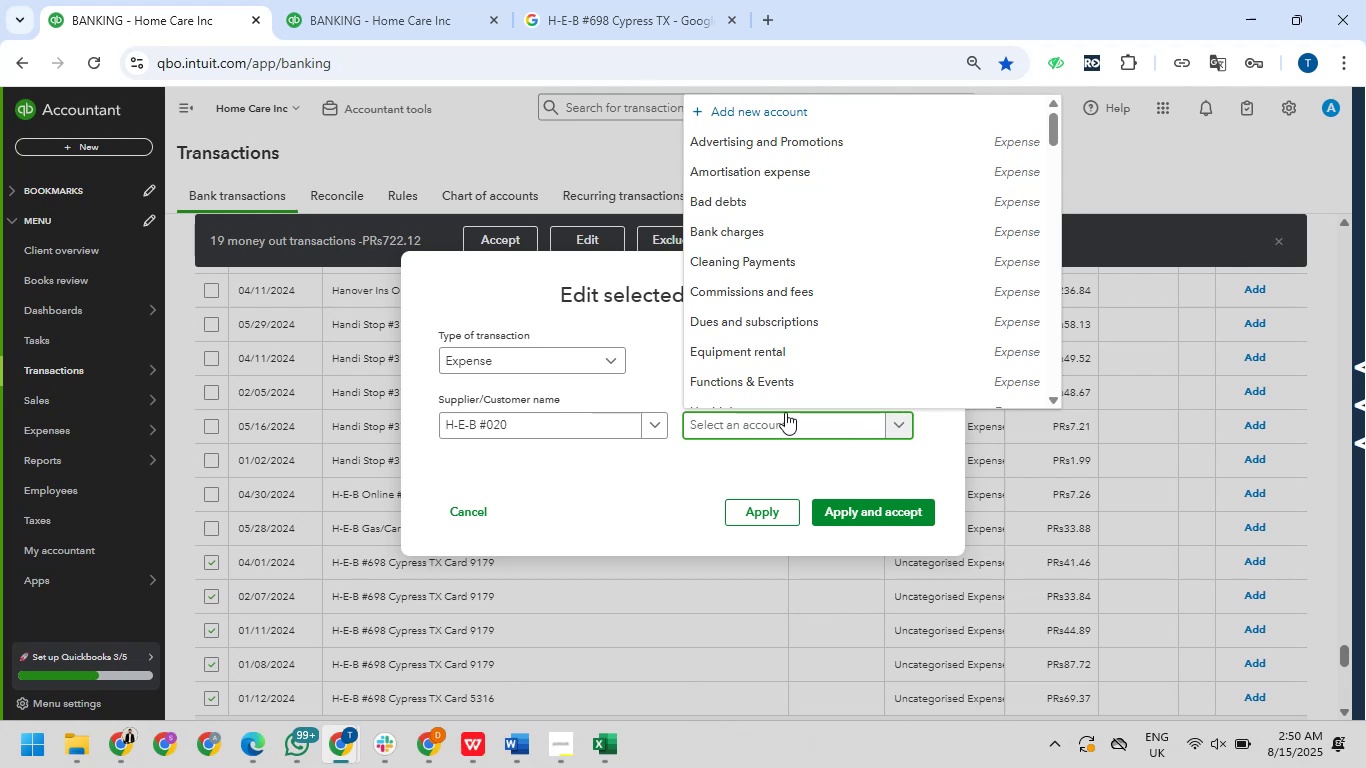 
wait(13.38)
 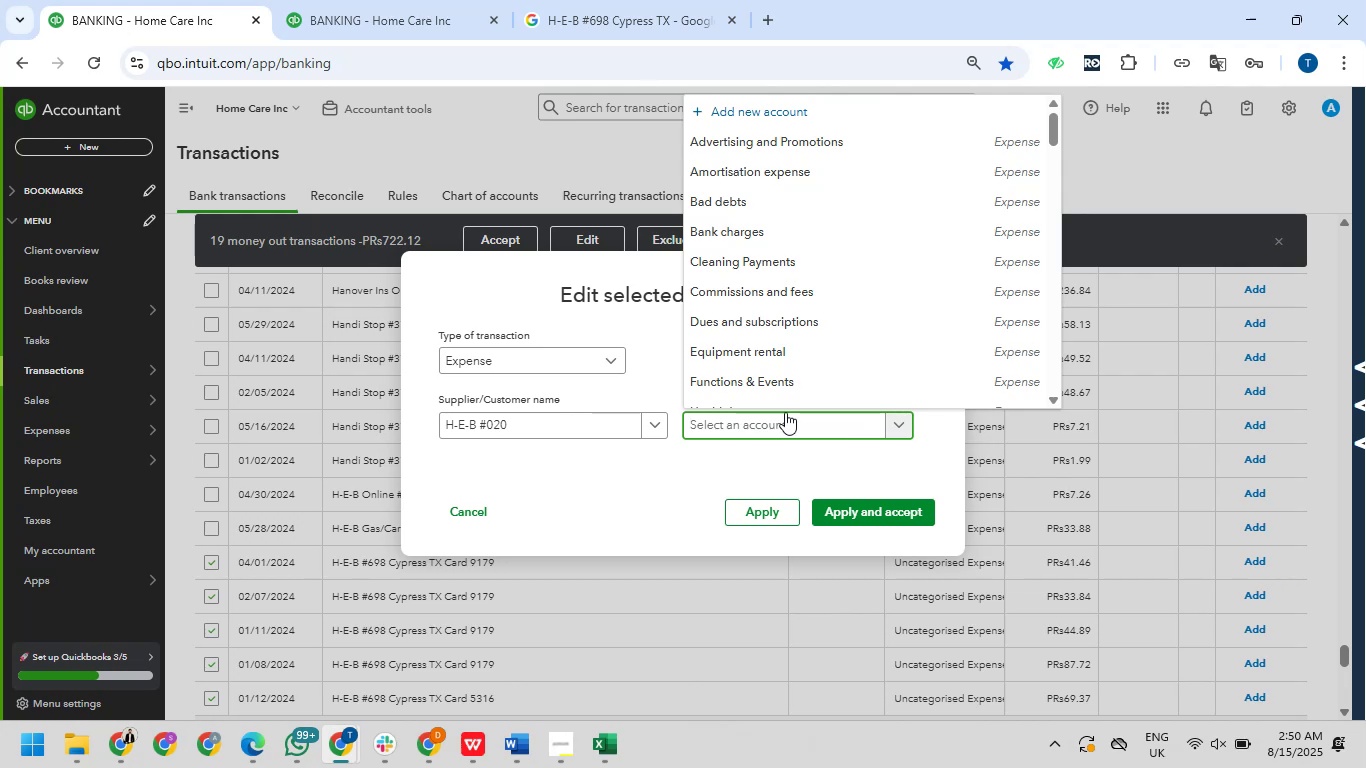 
type(offi)
 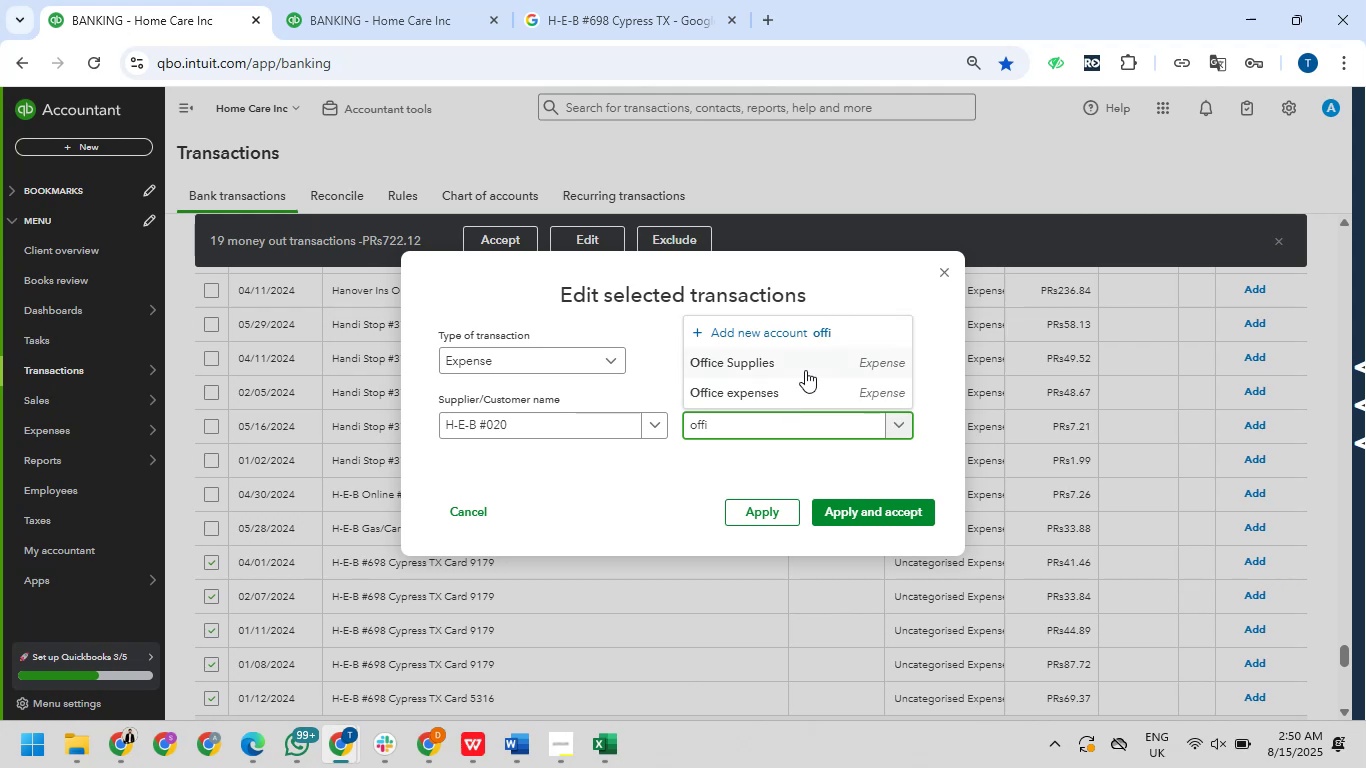 
left_click([805, 364])
 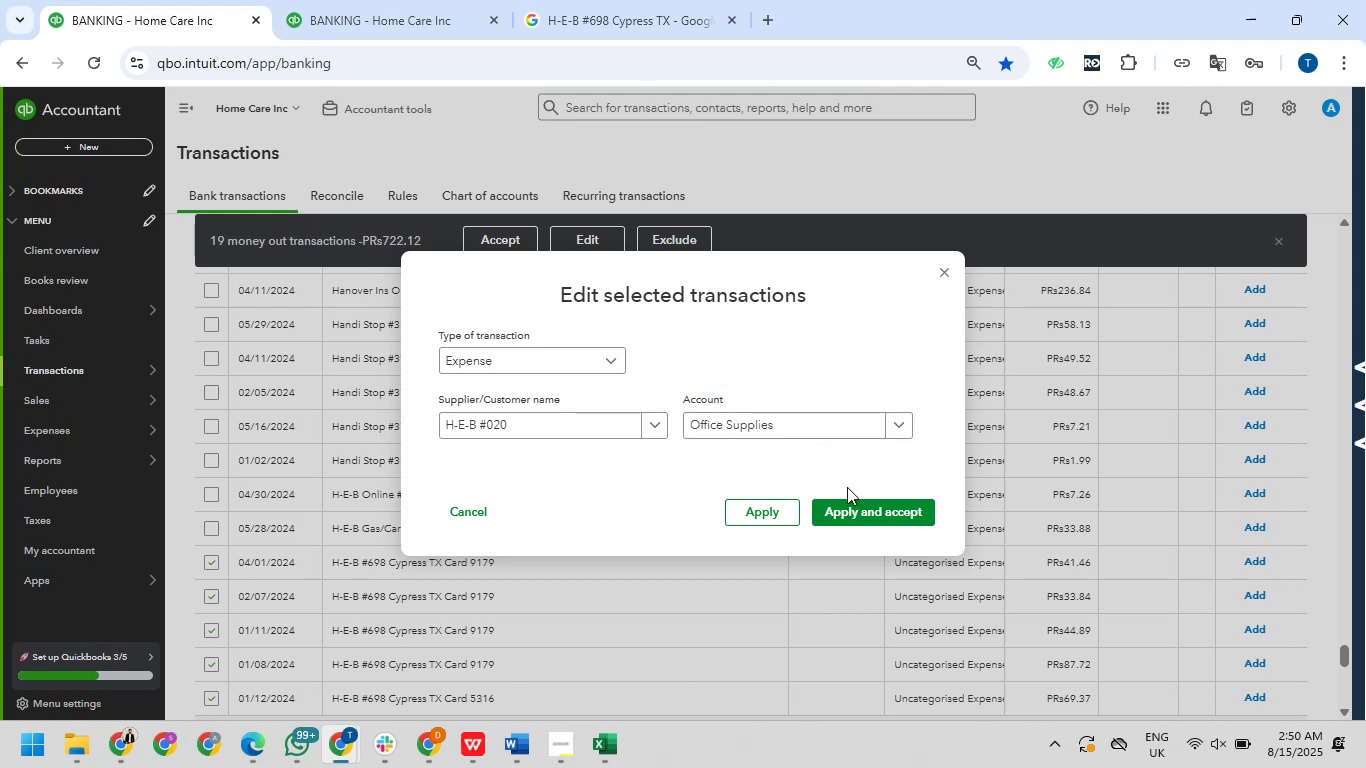 
left_click([868, 502])
 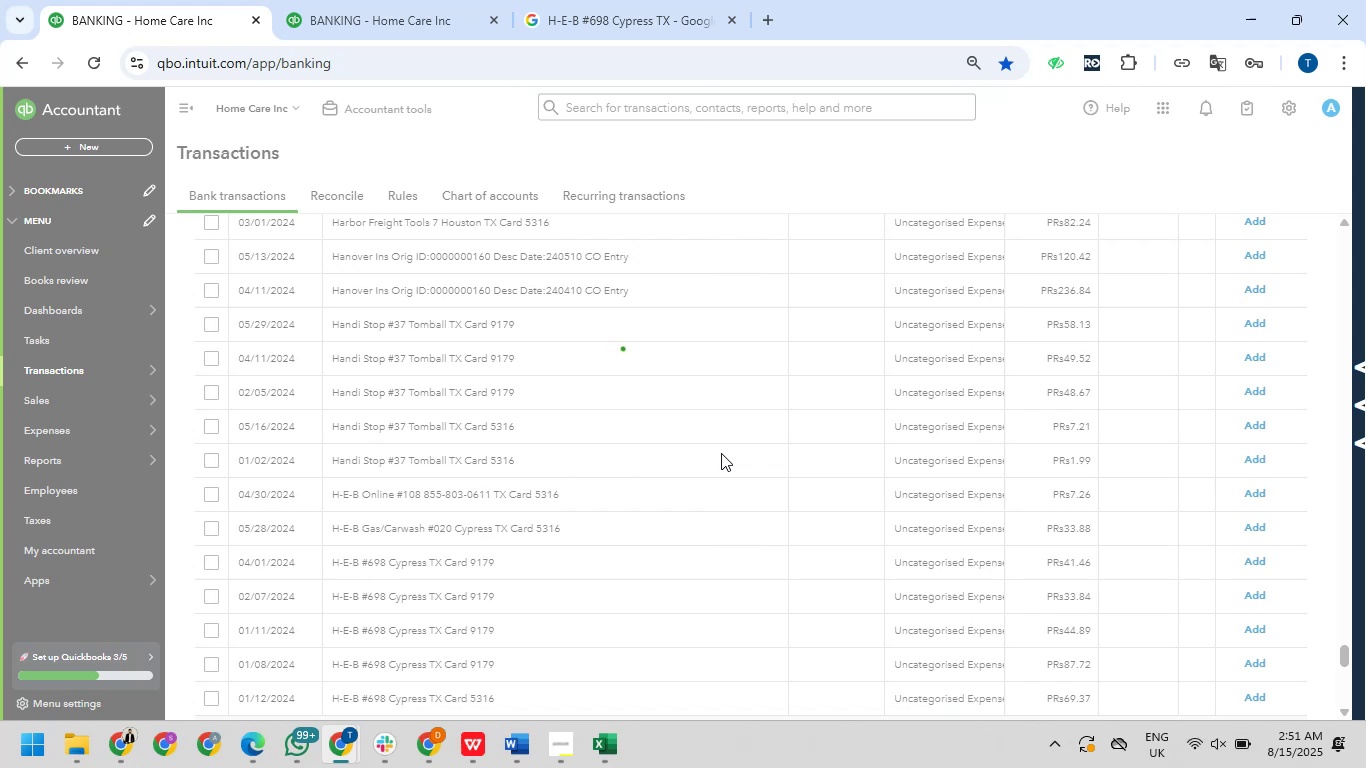 
wait(26.15)
 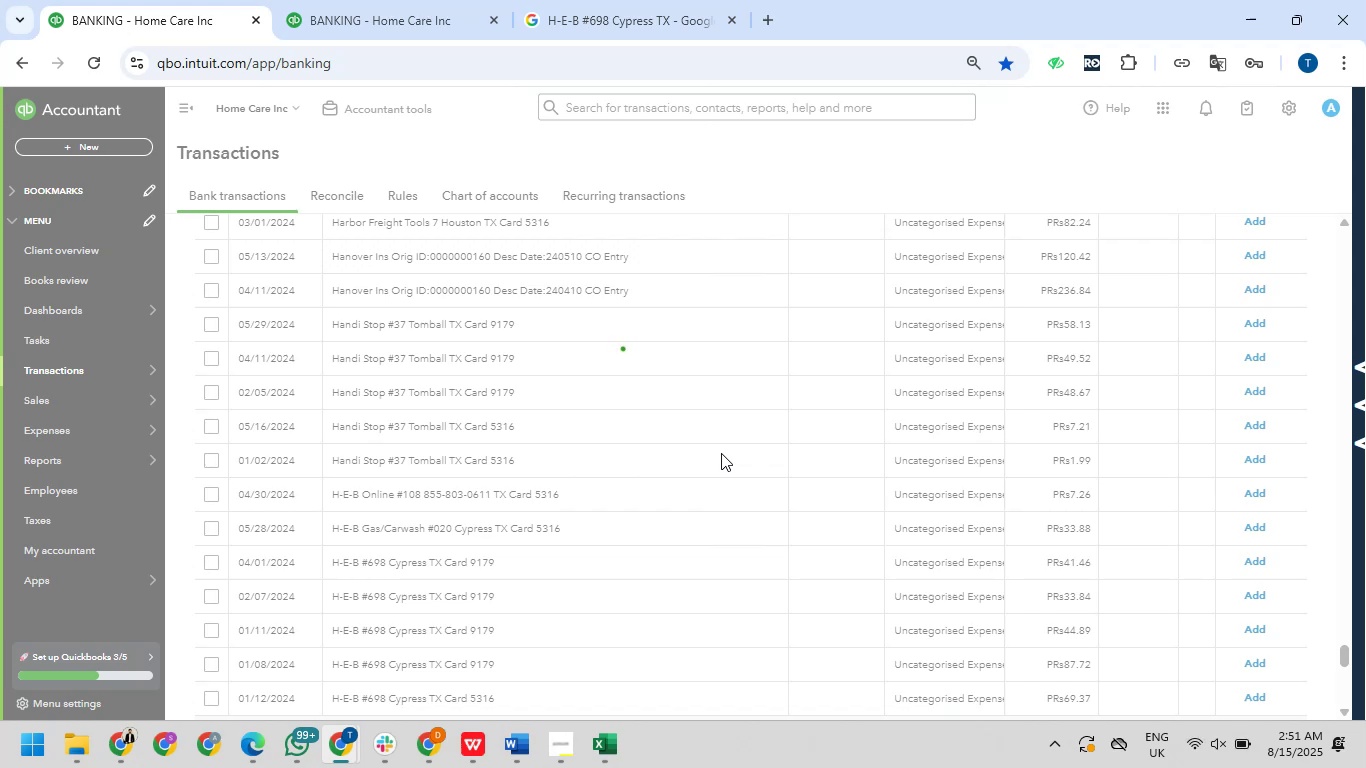 
scroll: coordinate [671, 432], scroll_direction: down, amount: 1.0
 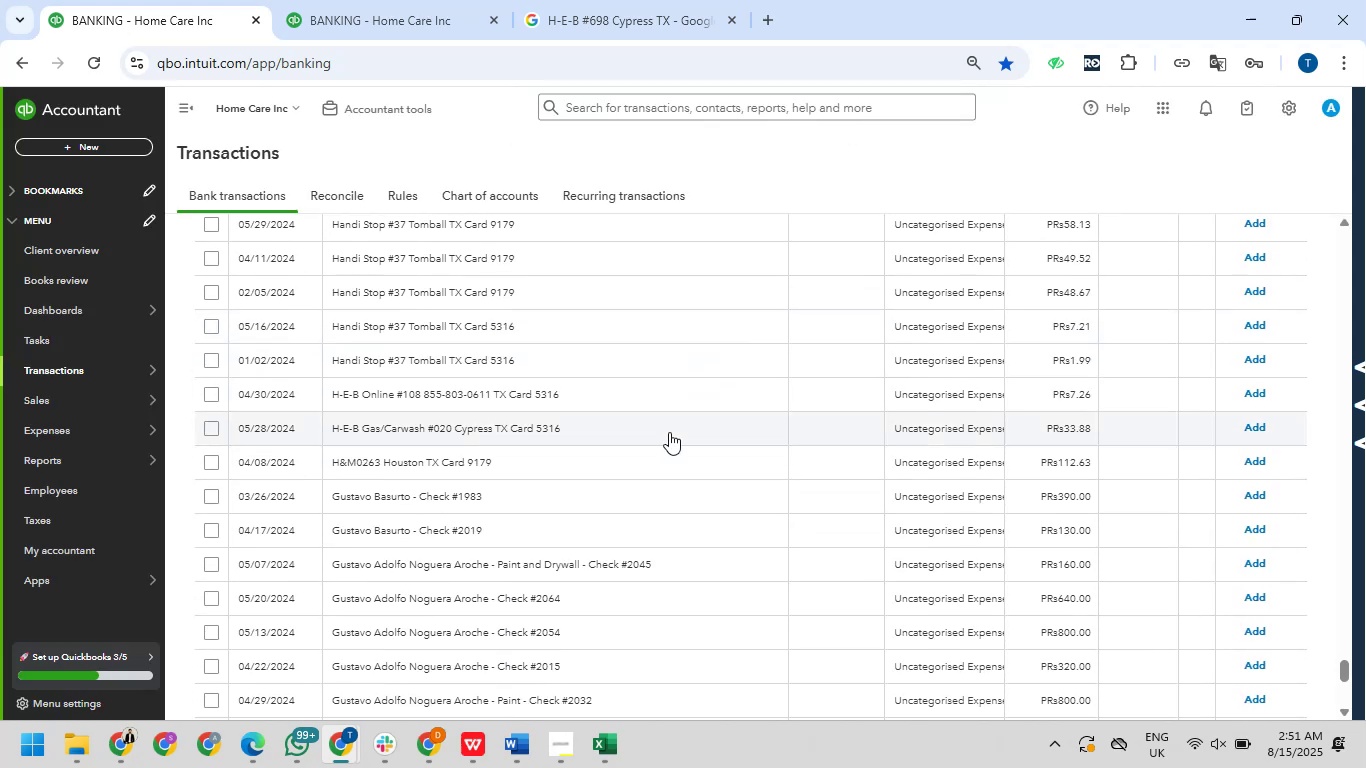 
wait(5.22)
 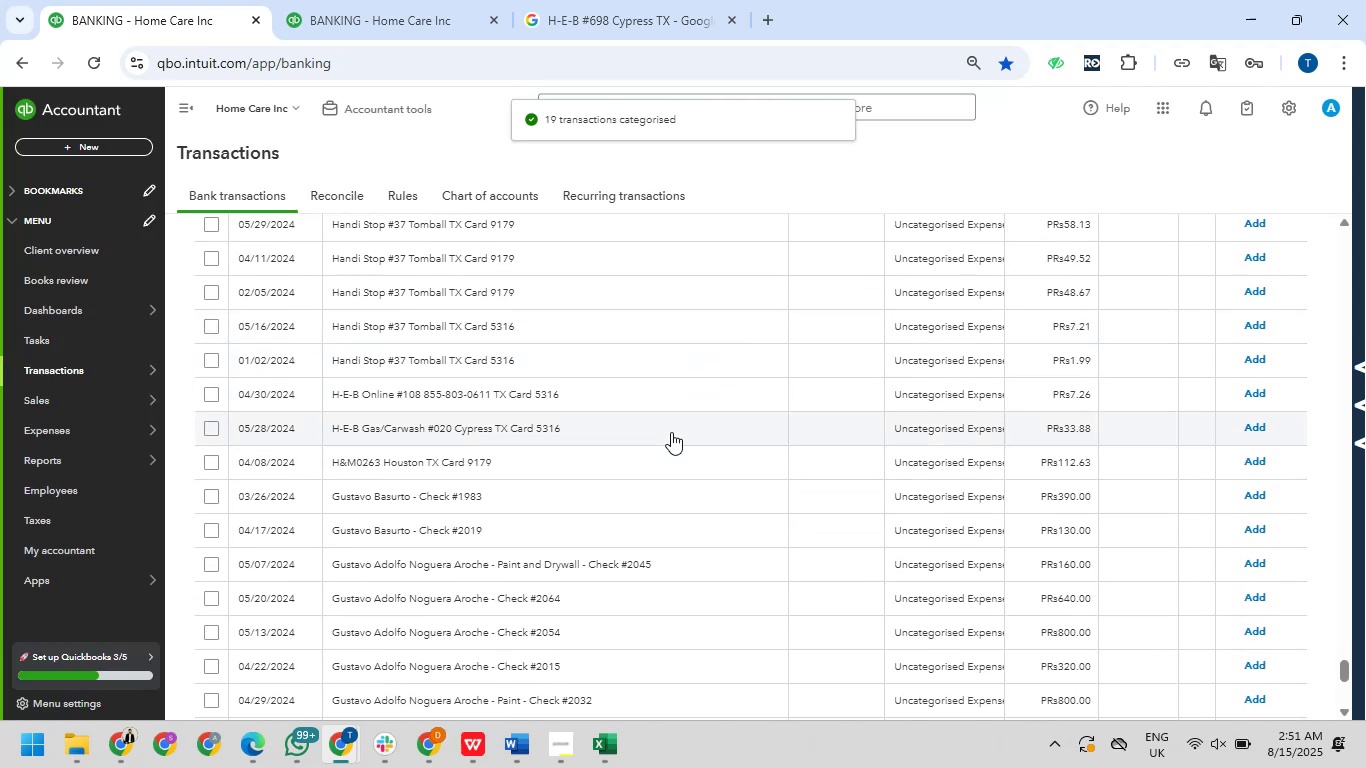 
scroll: coordinate [665, 538], scroll_direction: down, amount: 11.0
 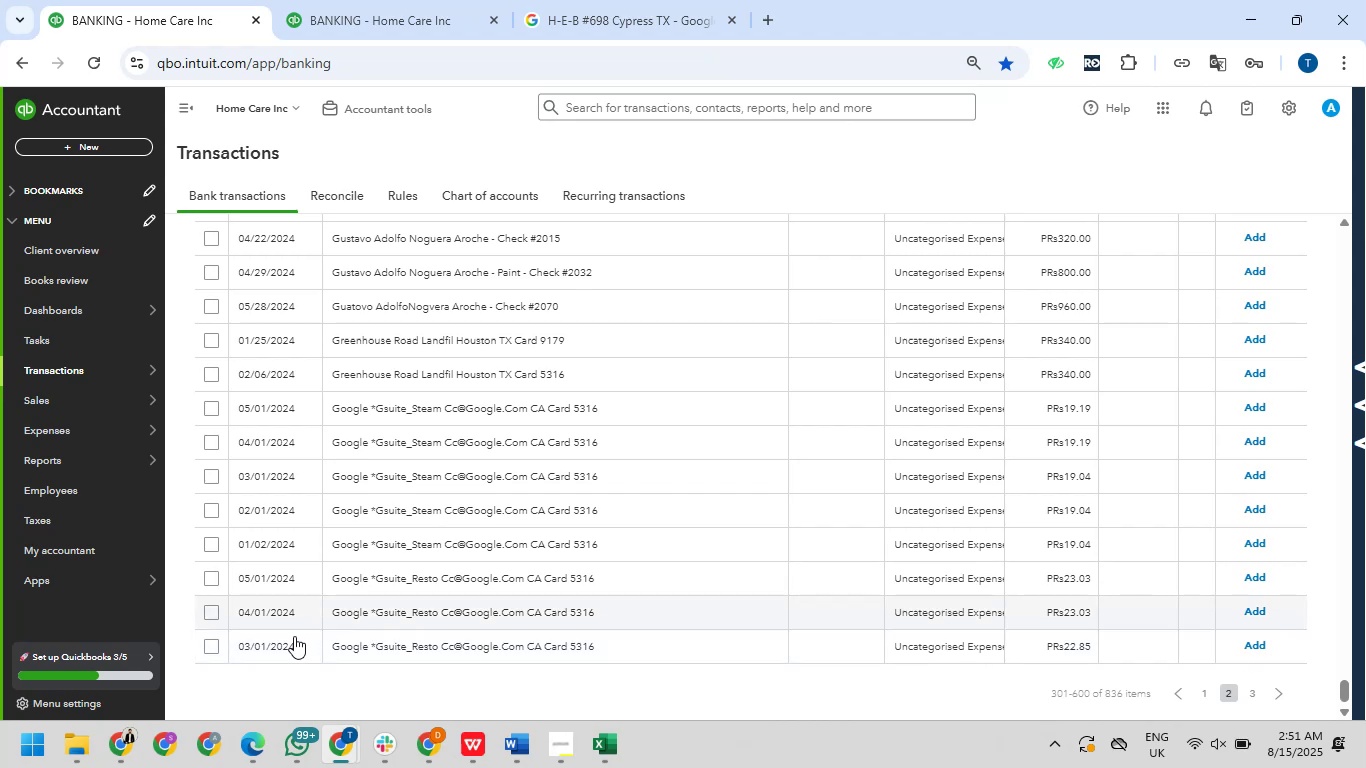 
wait(8.72)
 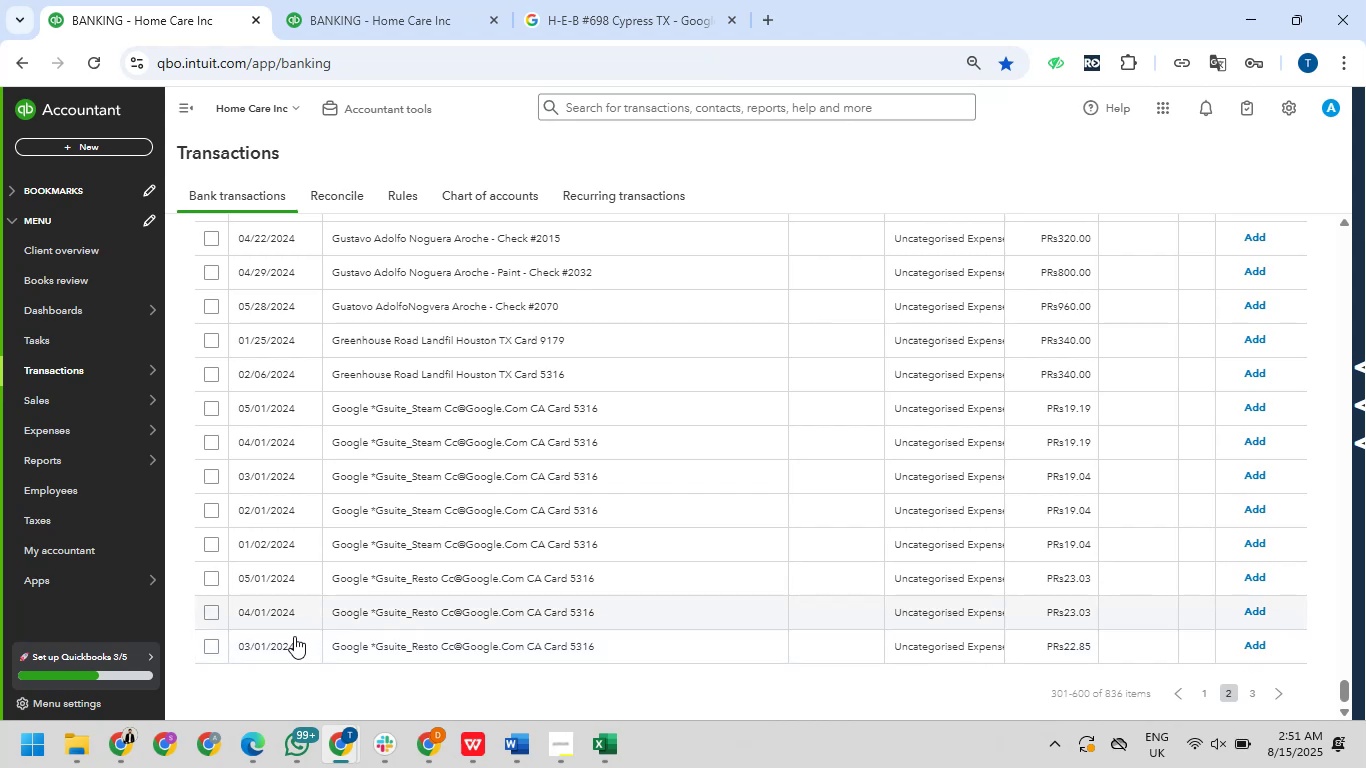 
left_click([206, 613])
 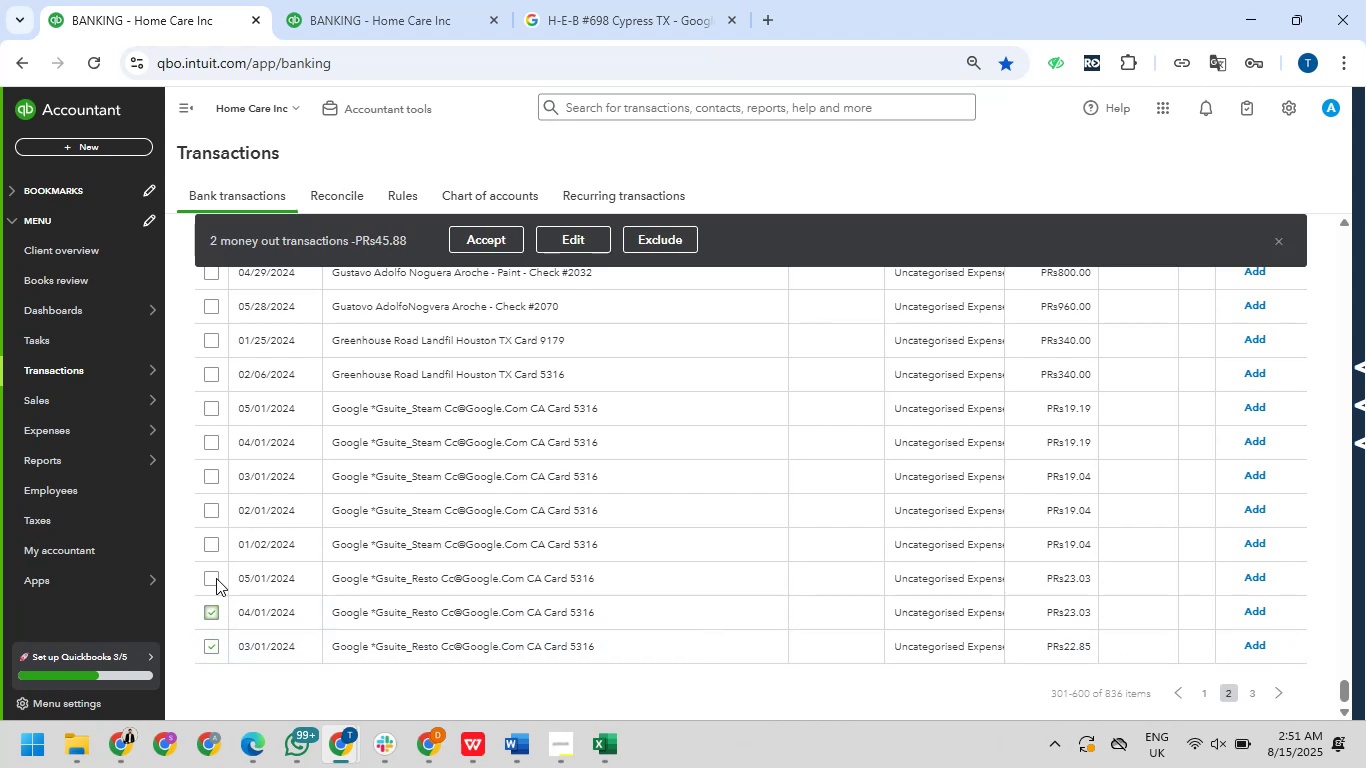 
left_click([215, 579])
 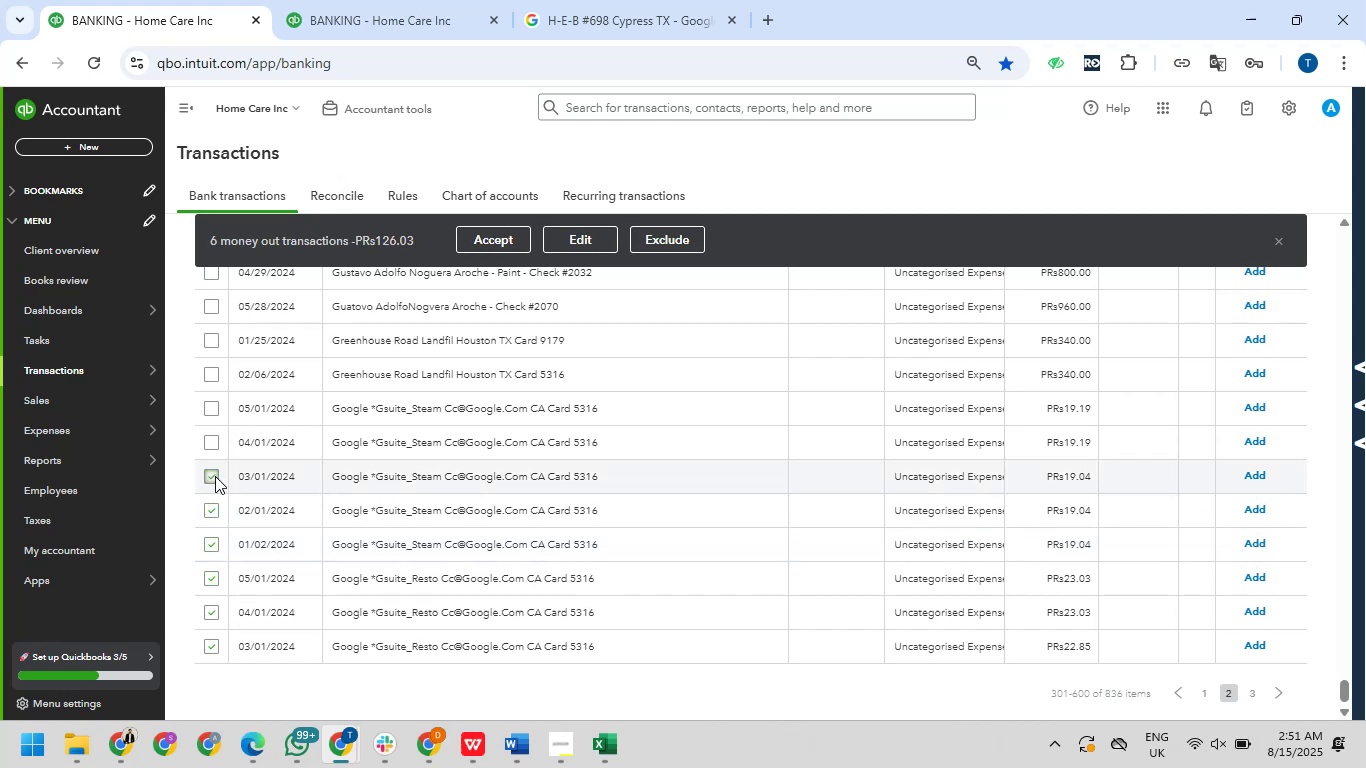 
wait(15.83)
 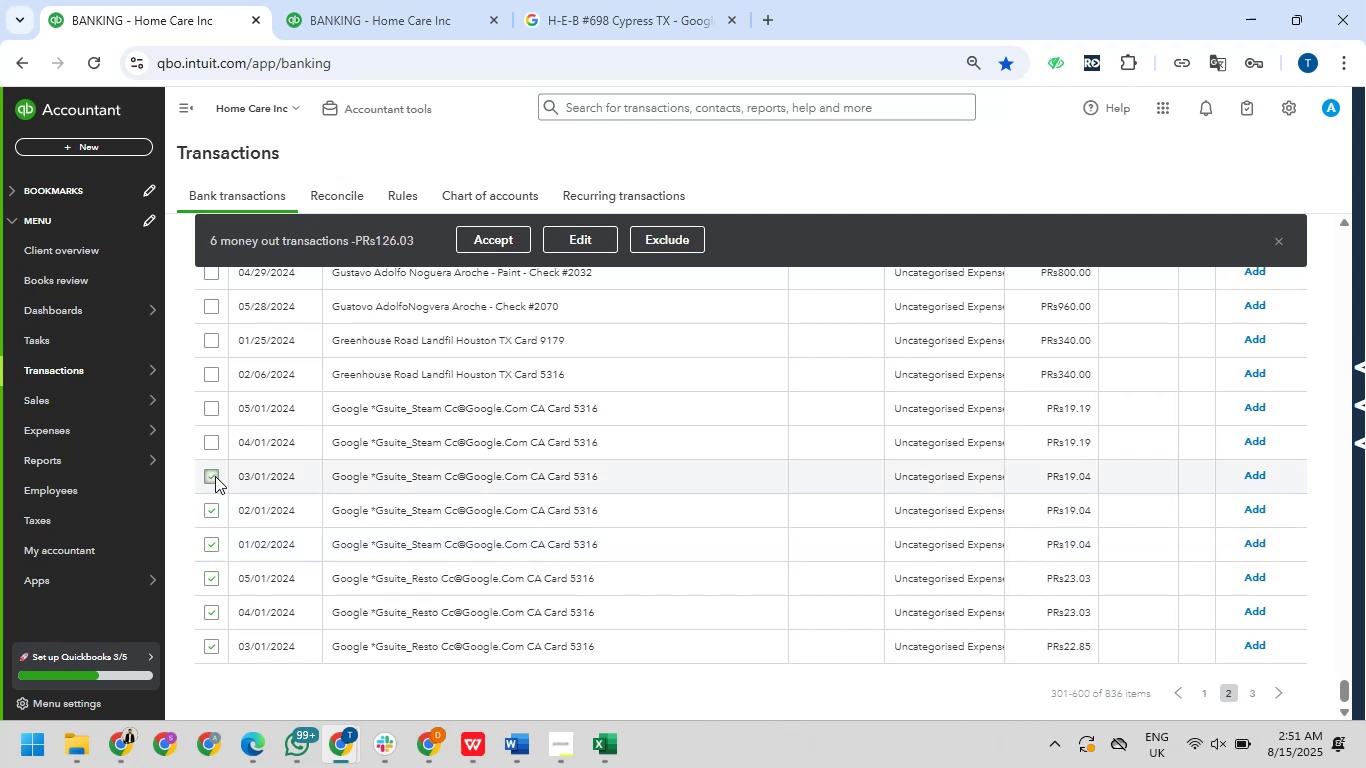 
left_click([214, 445])
 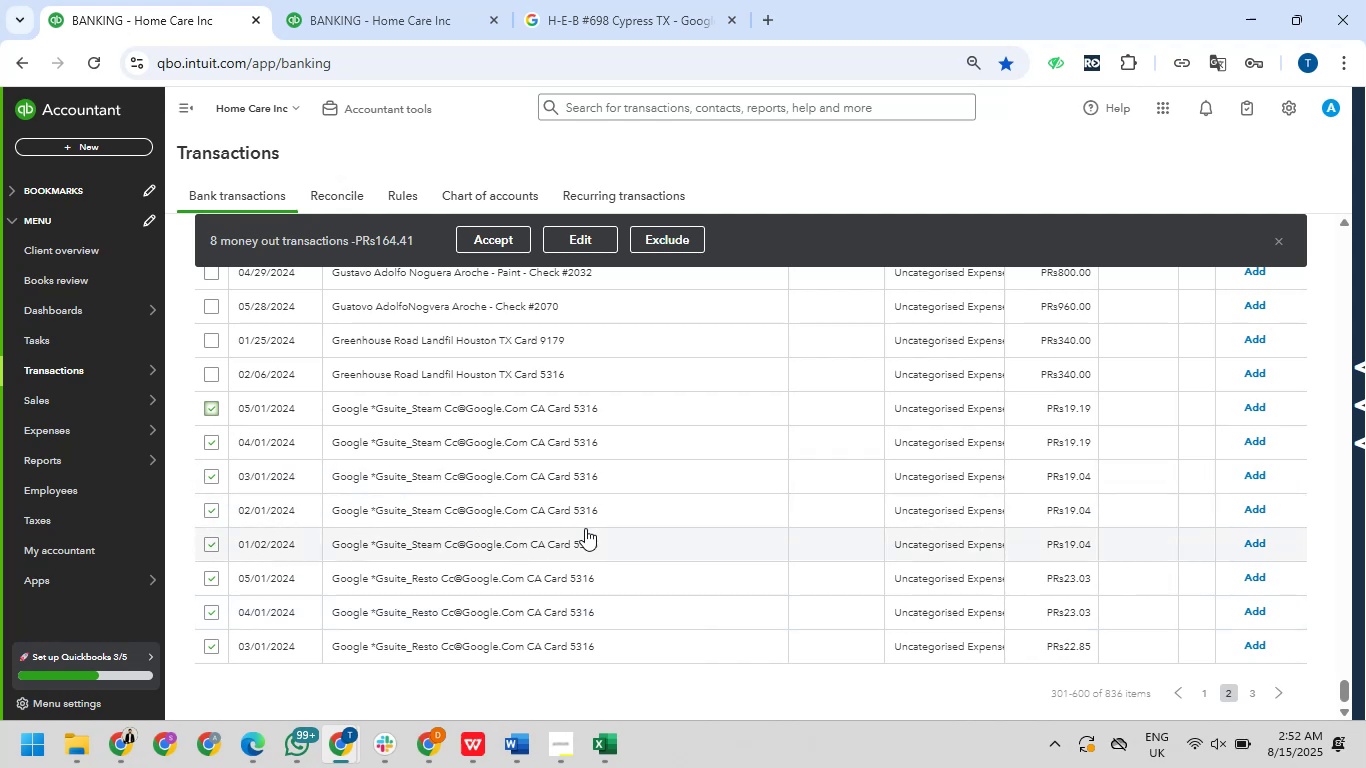 
wait(18.57)
 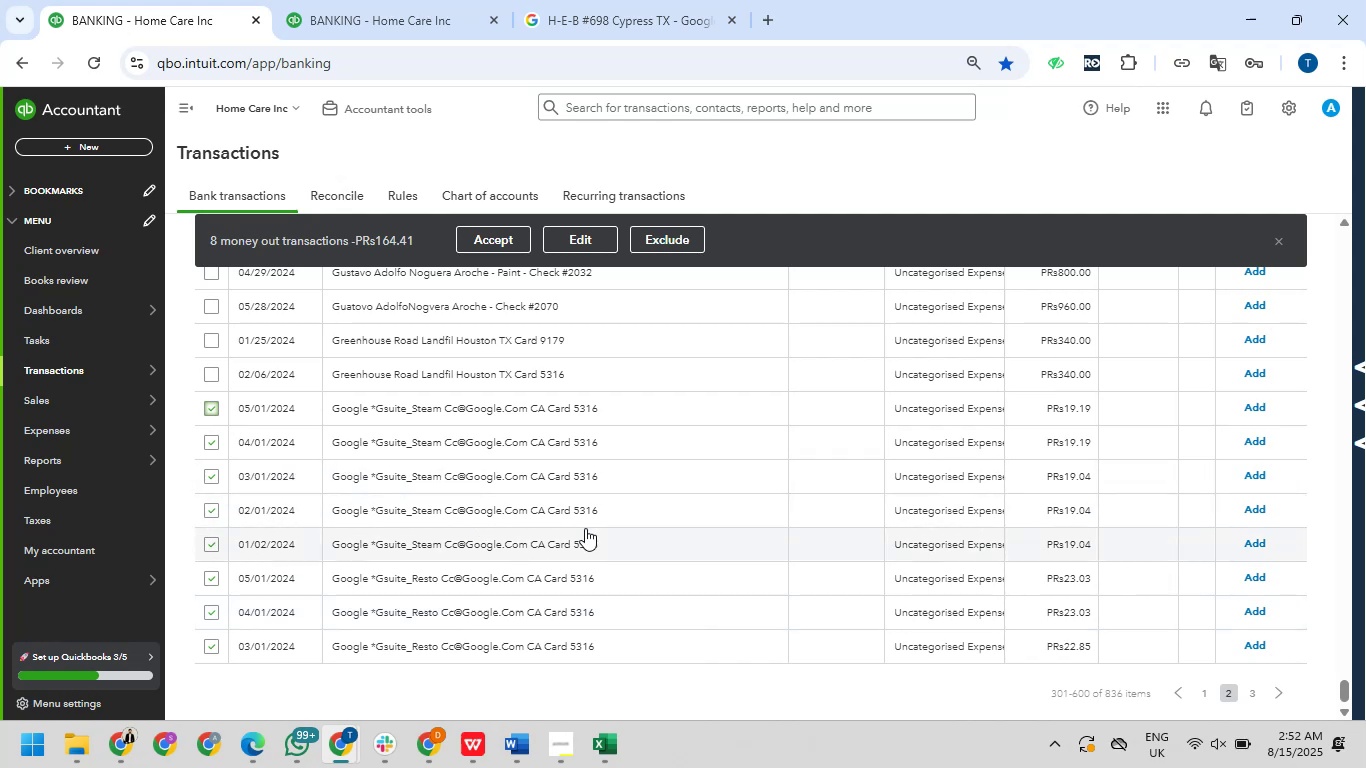 
scroll: coordinate [585, 528], scroll_direction: down, amount: 2.0
 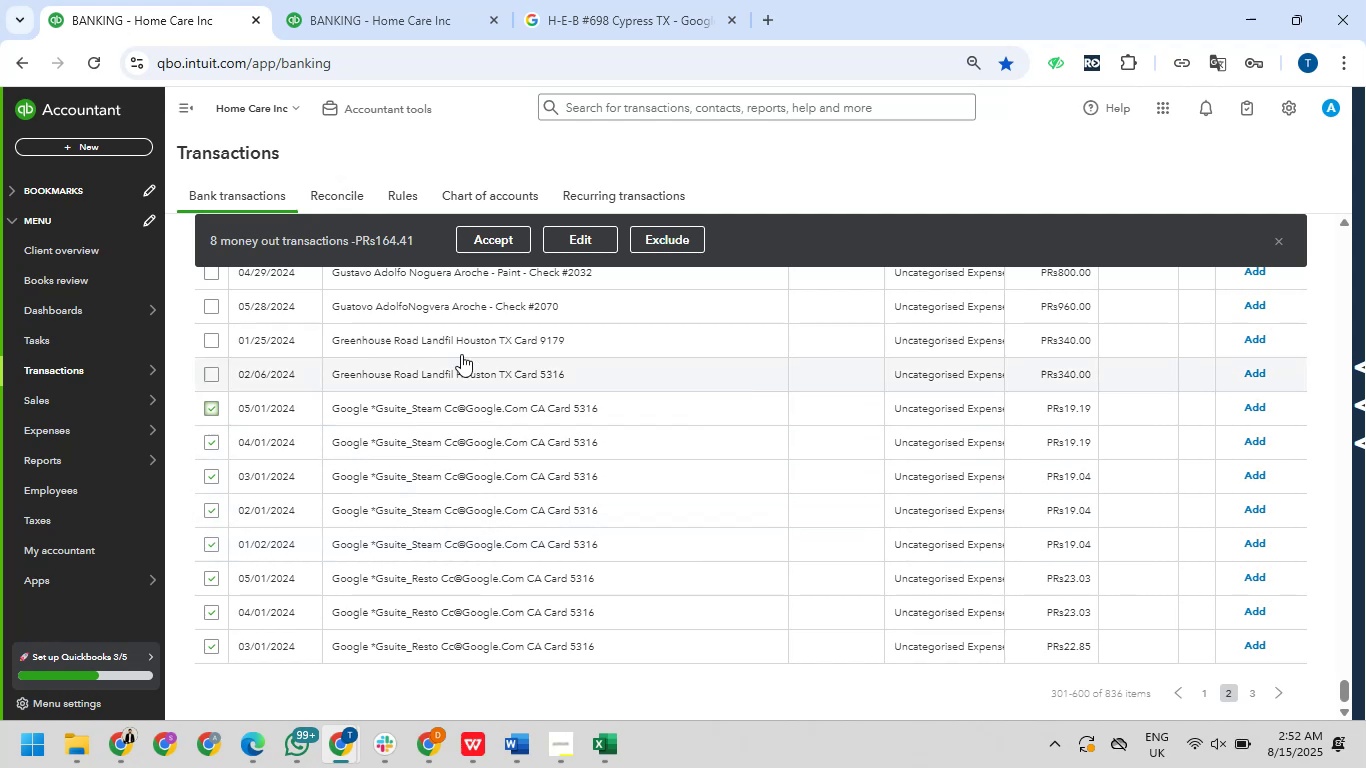 
wait(5.47)
 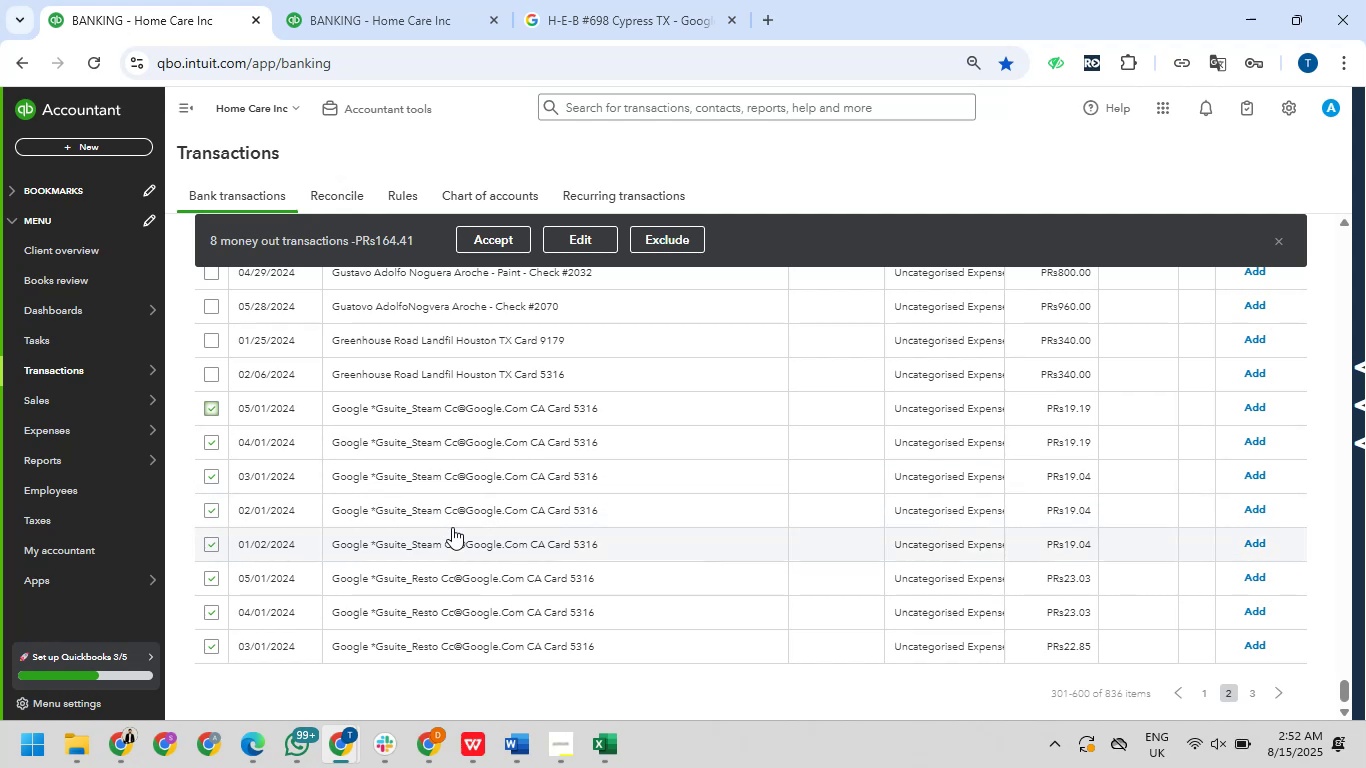 
left_click([581, 240])
 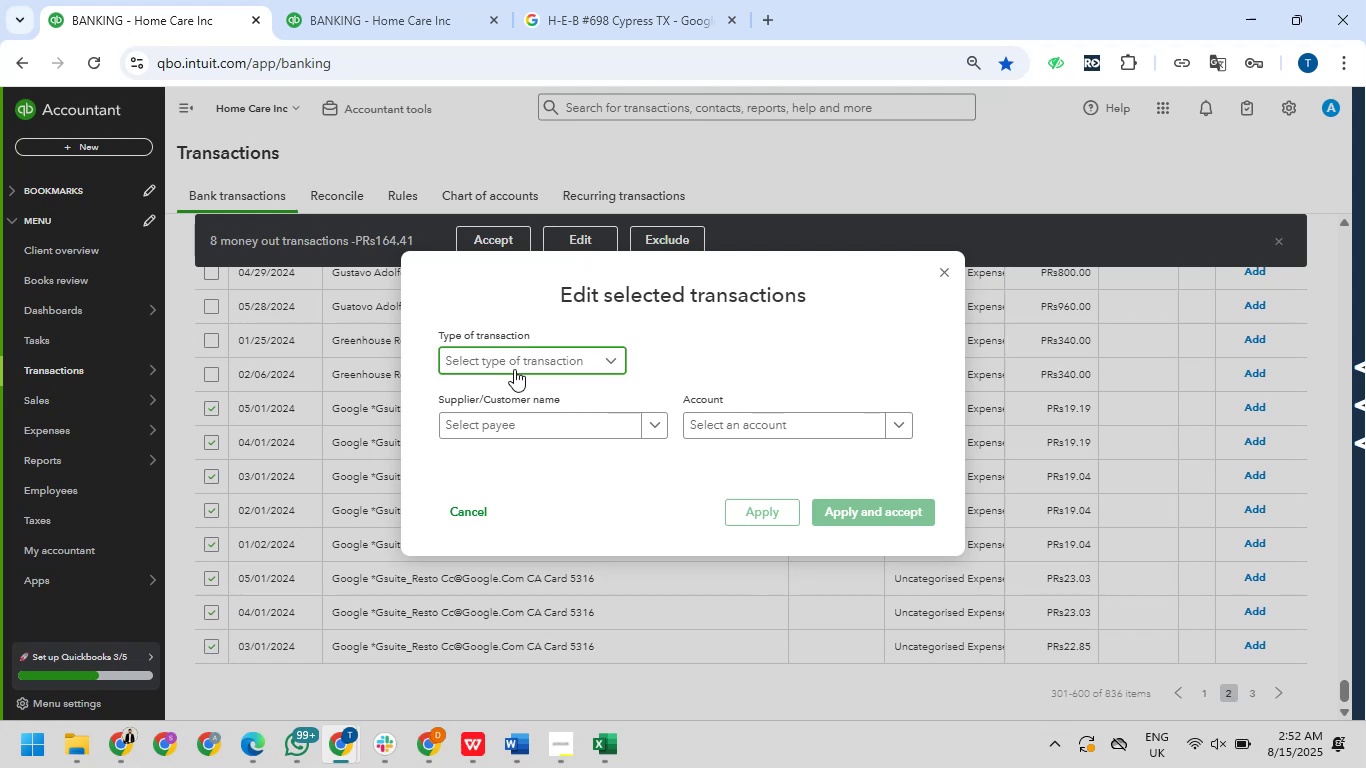 
left_click([519, 395])
 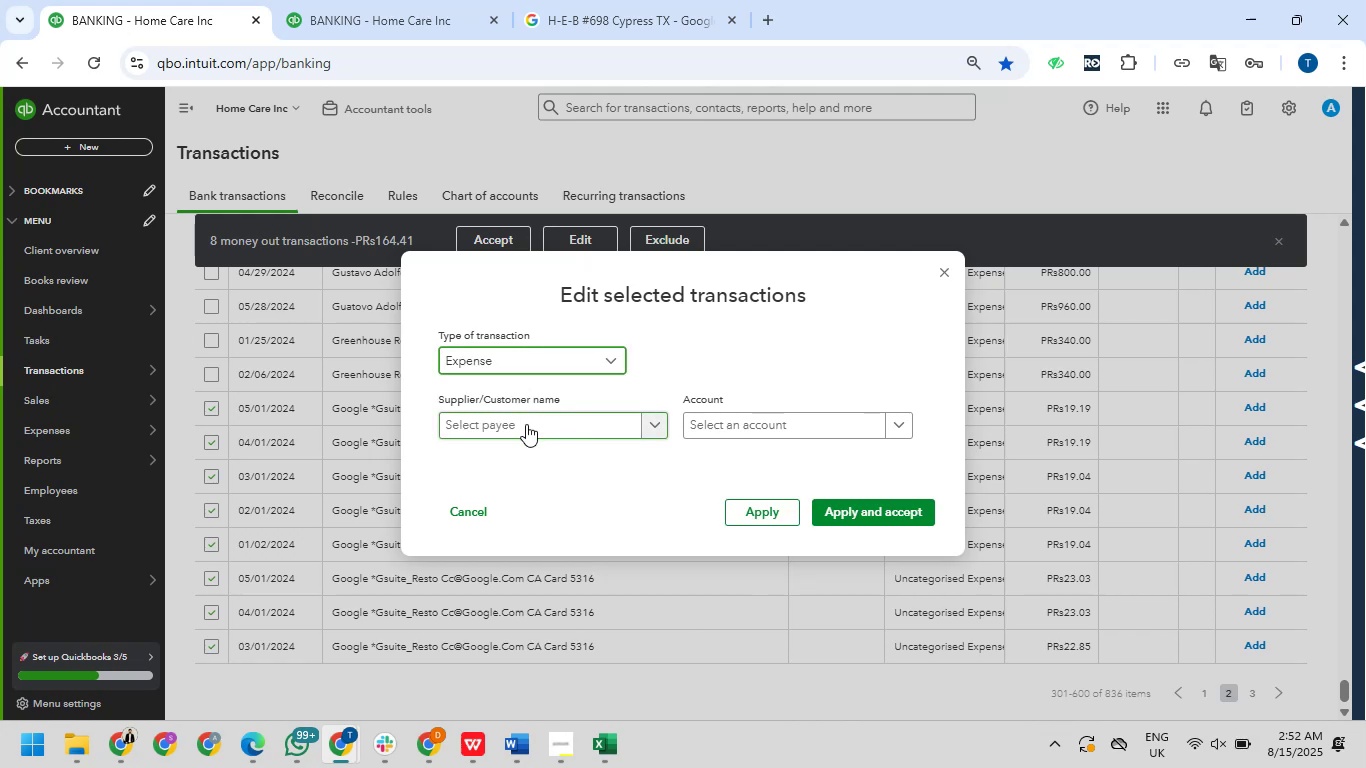 
left_click([526, 425])
 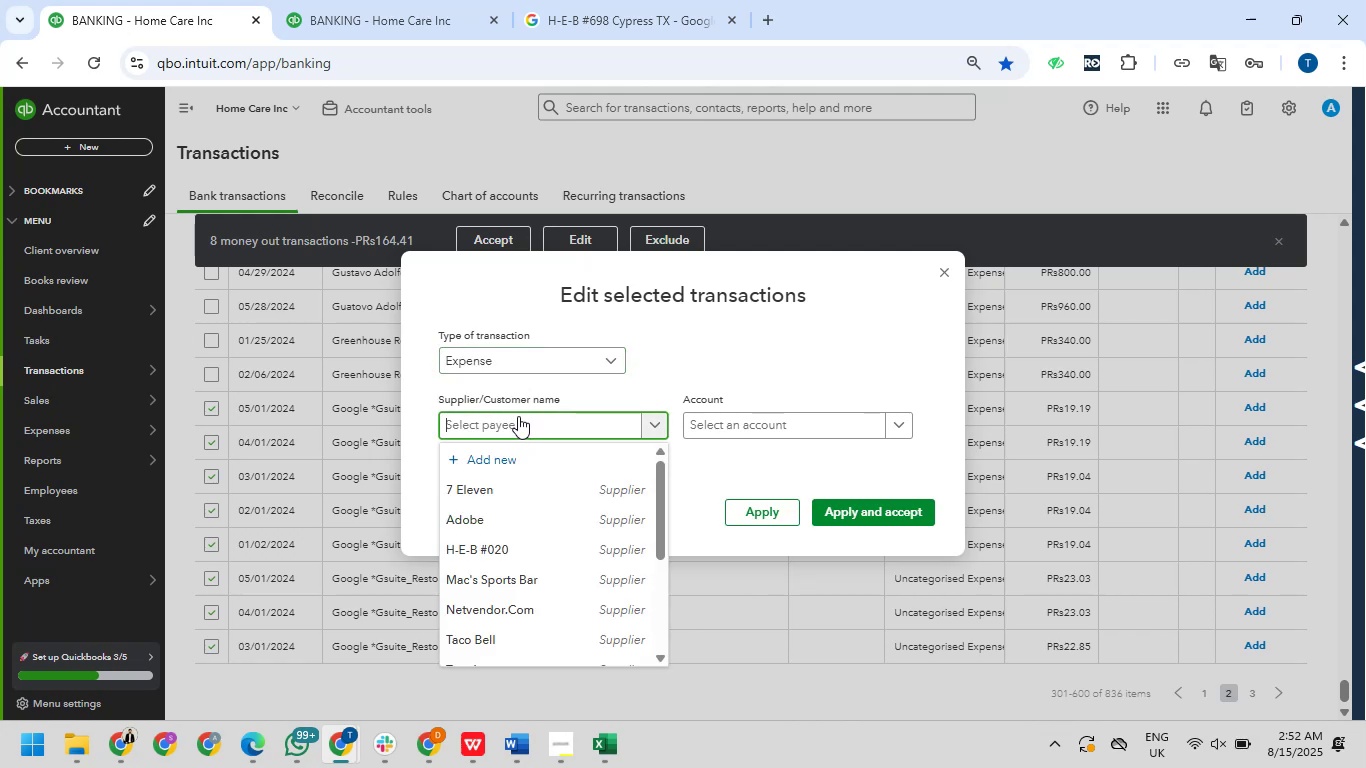 
wait(7.7)
 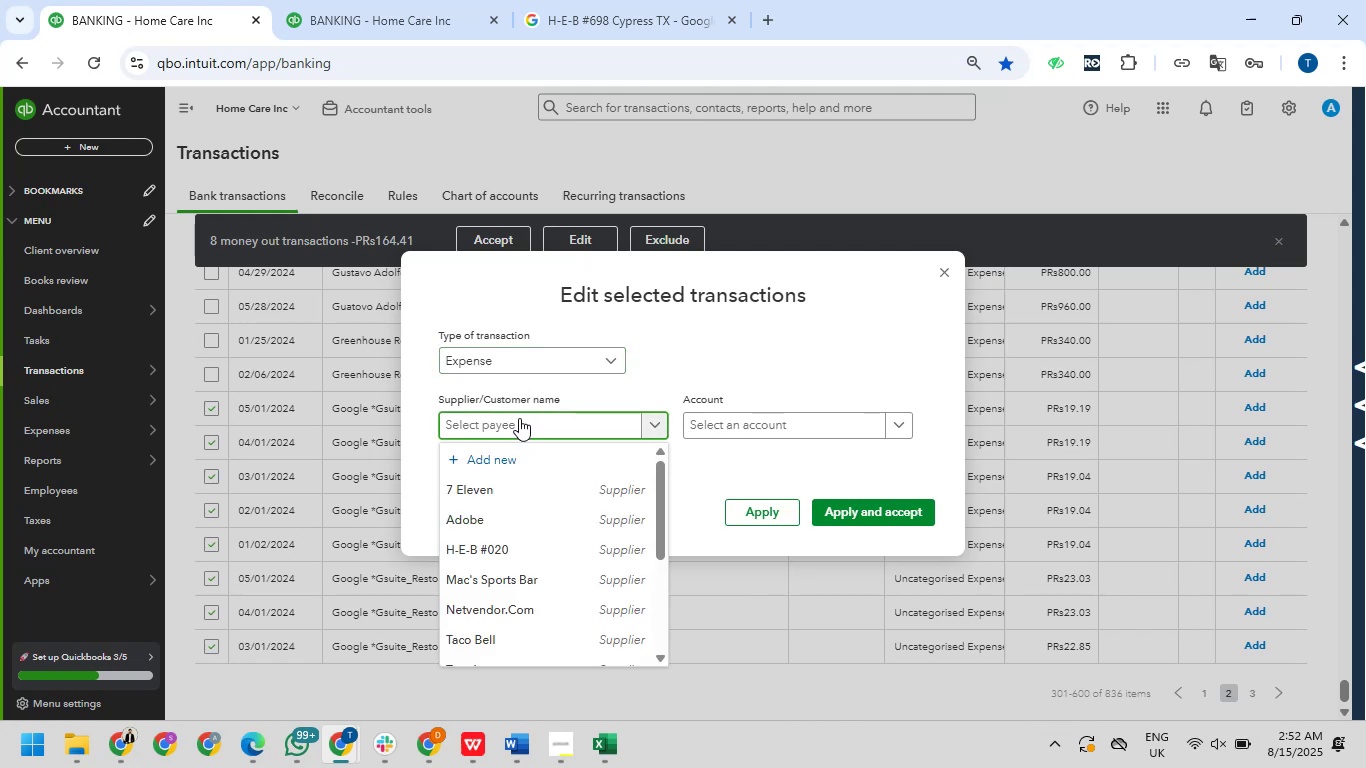 
left_click([940, 274])
 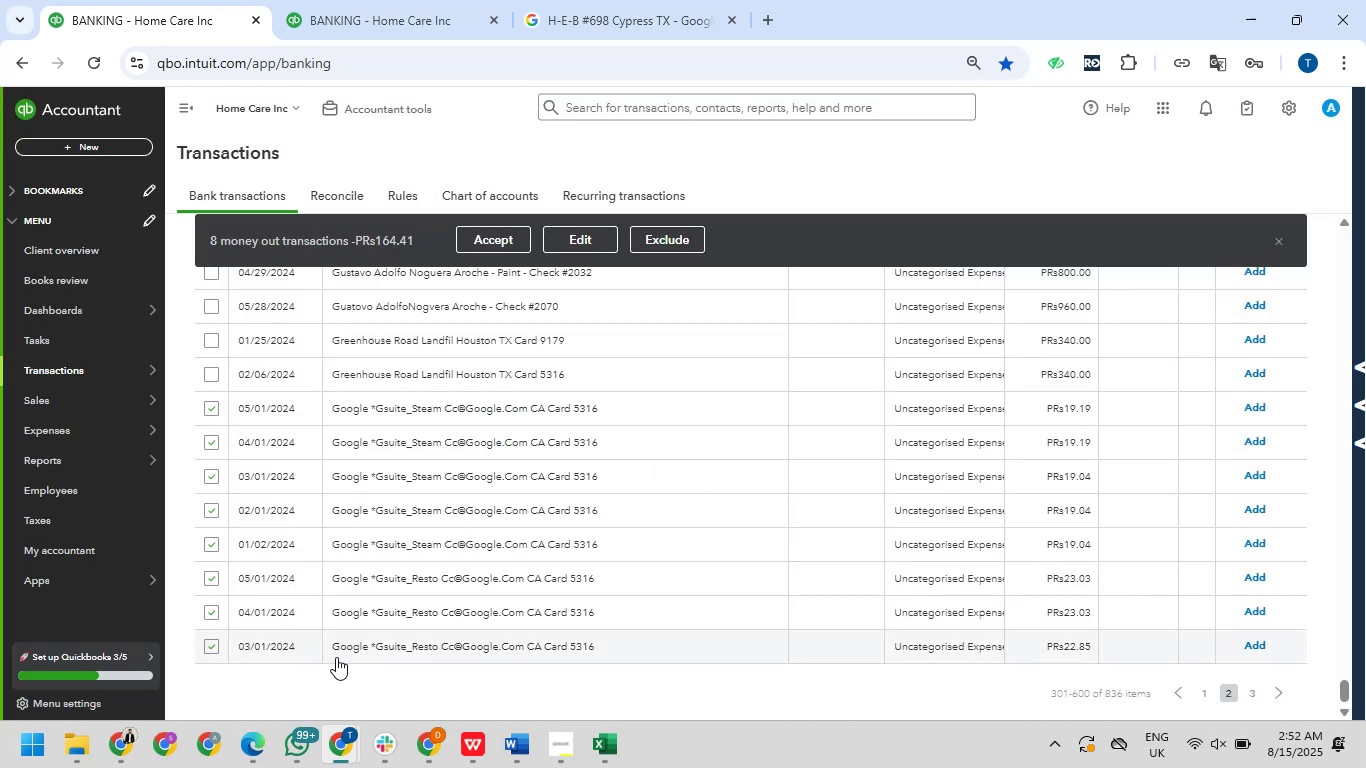 
left_click_drag(start_coordinate=[333, 648], to_coordinate=[405, 650])
 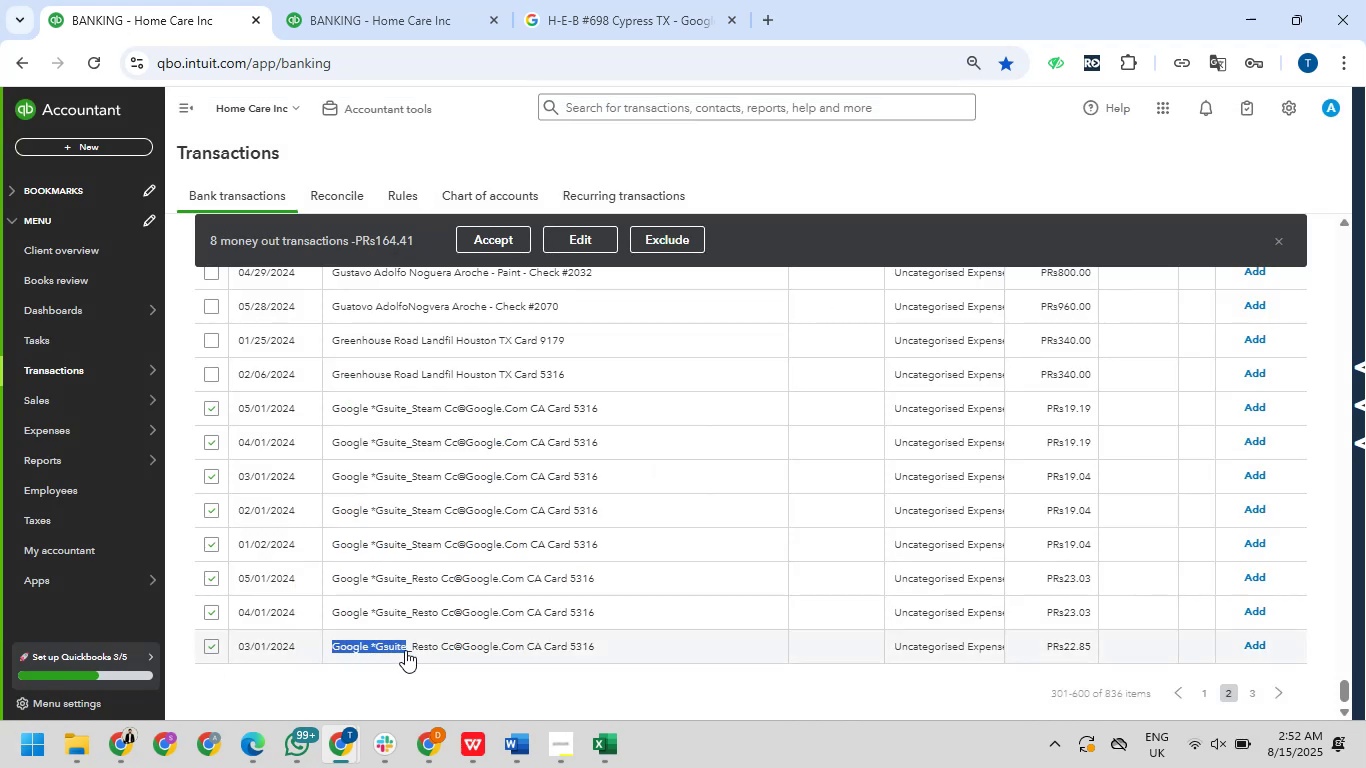 
key(Control+C)
 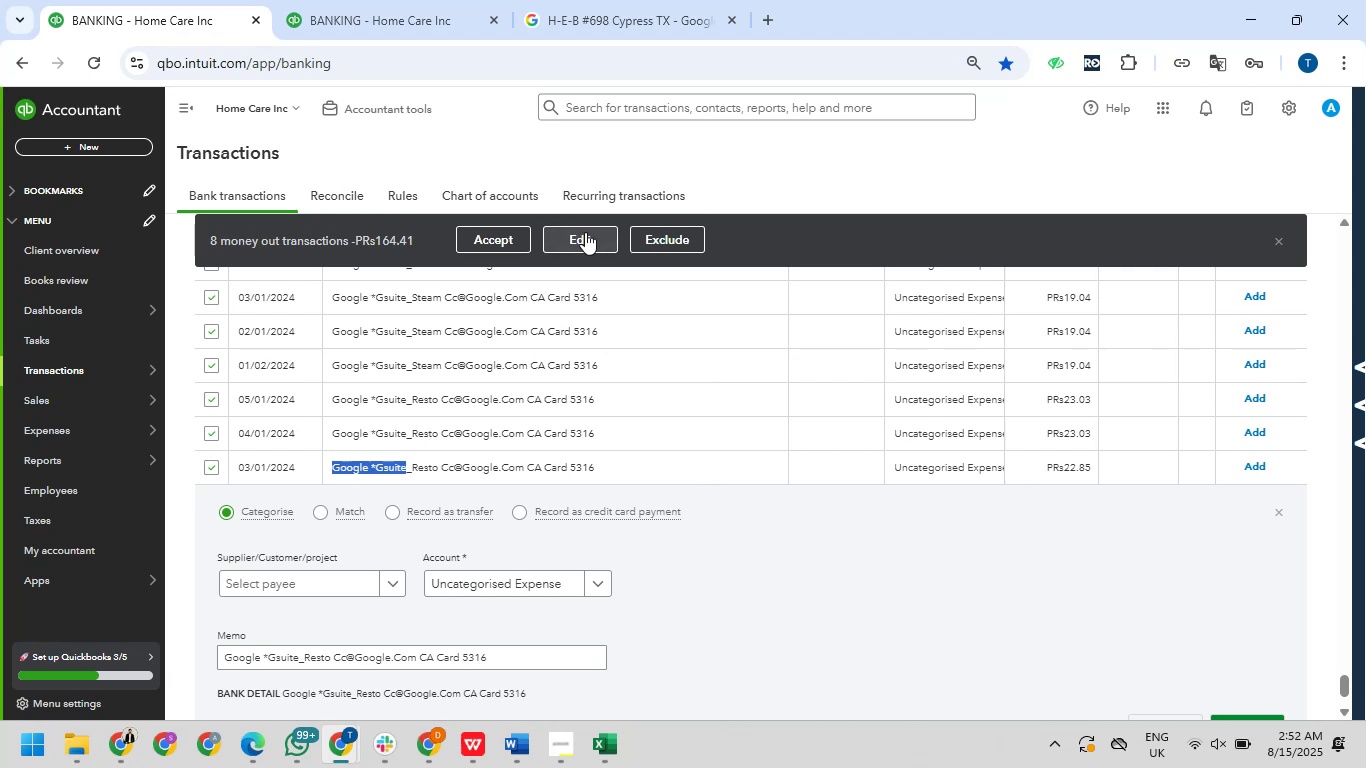 
mouse_move([505, 338])
 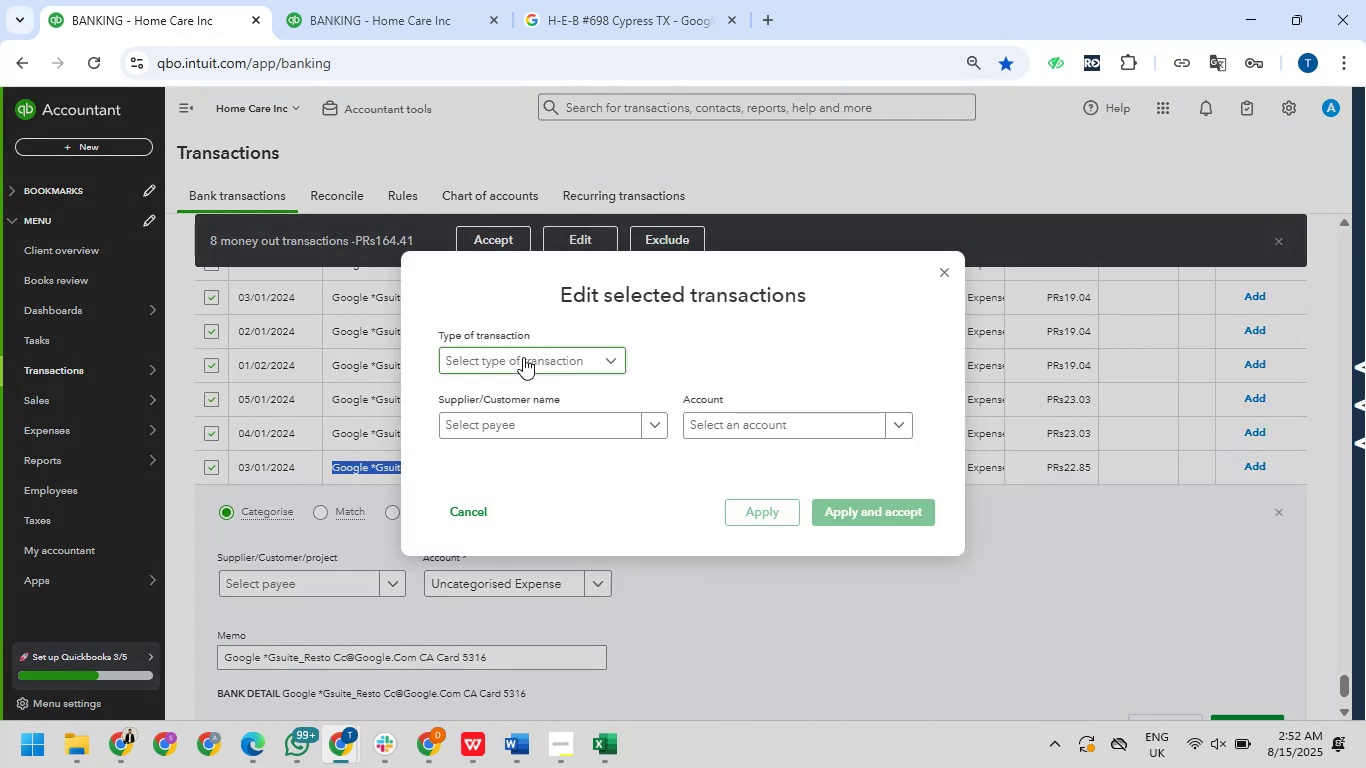 
left_click([523, 357])
 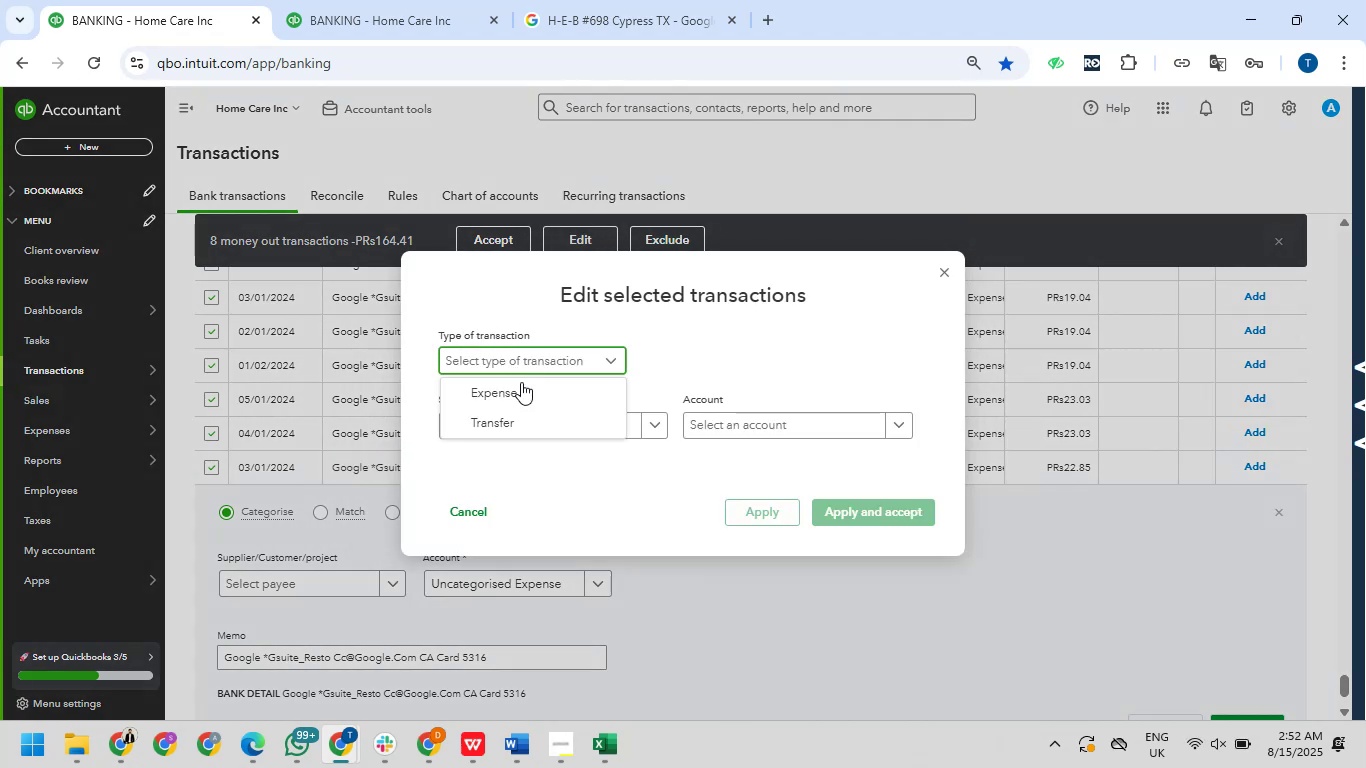 
left_click([521, 383])
 